 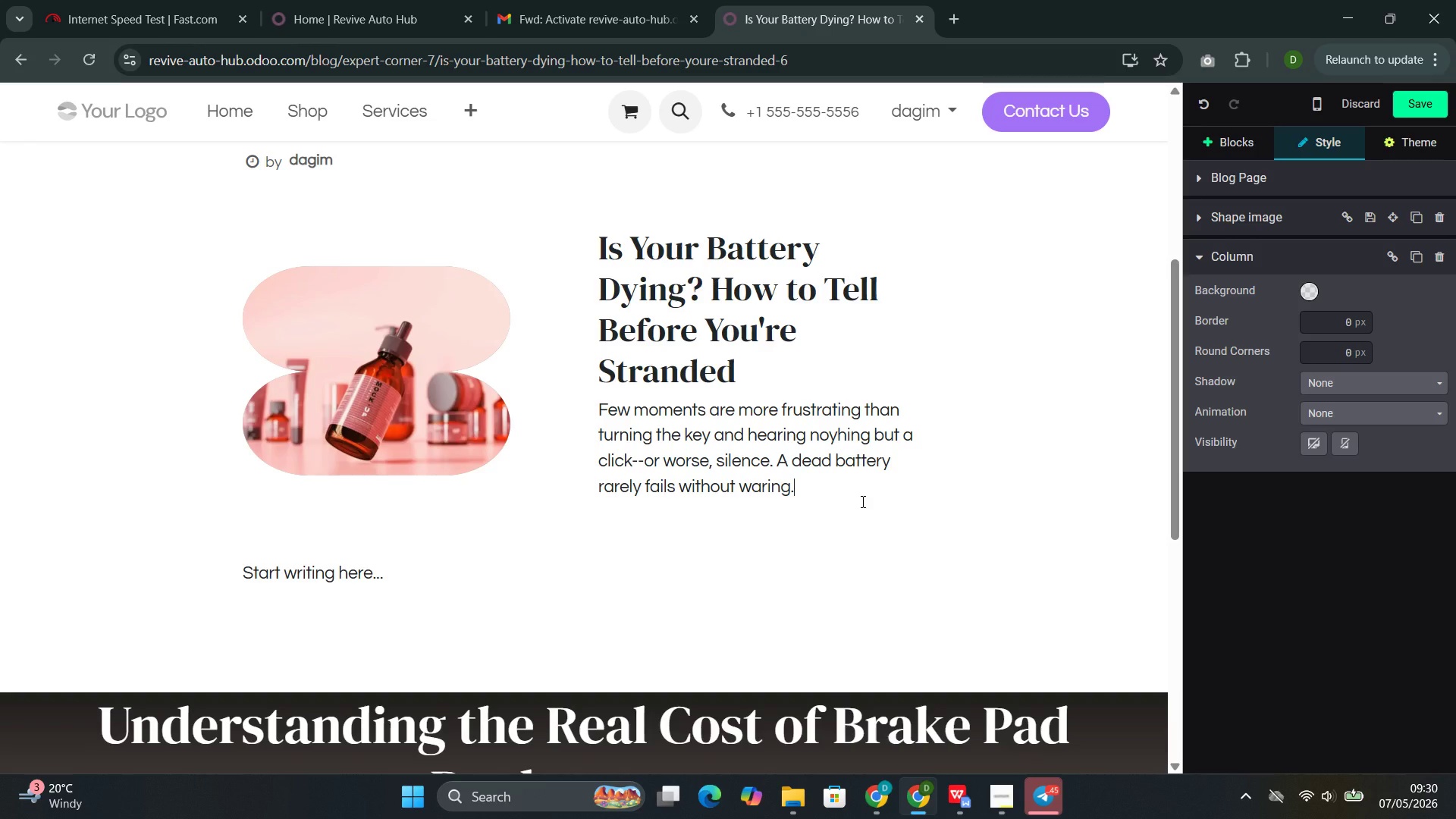 
key(ArrowLeft)
 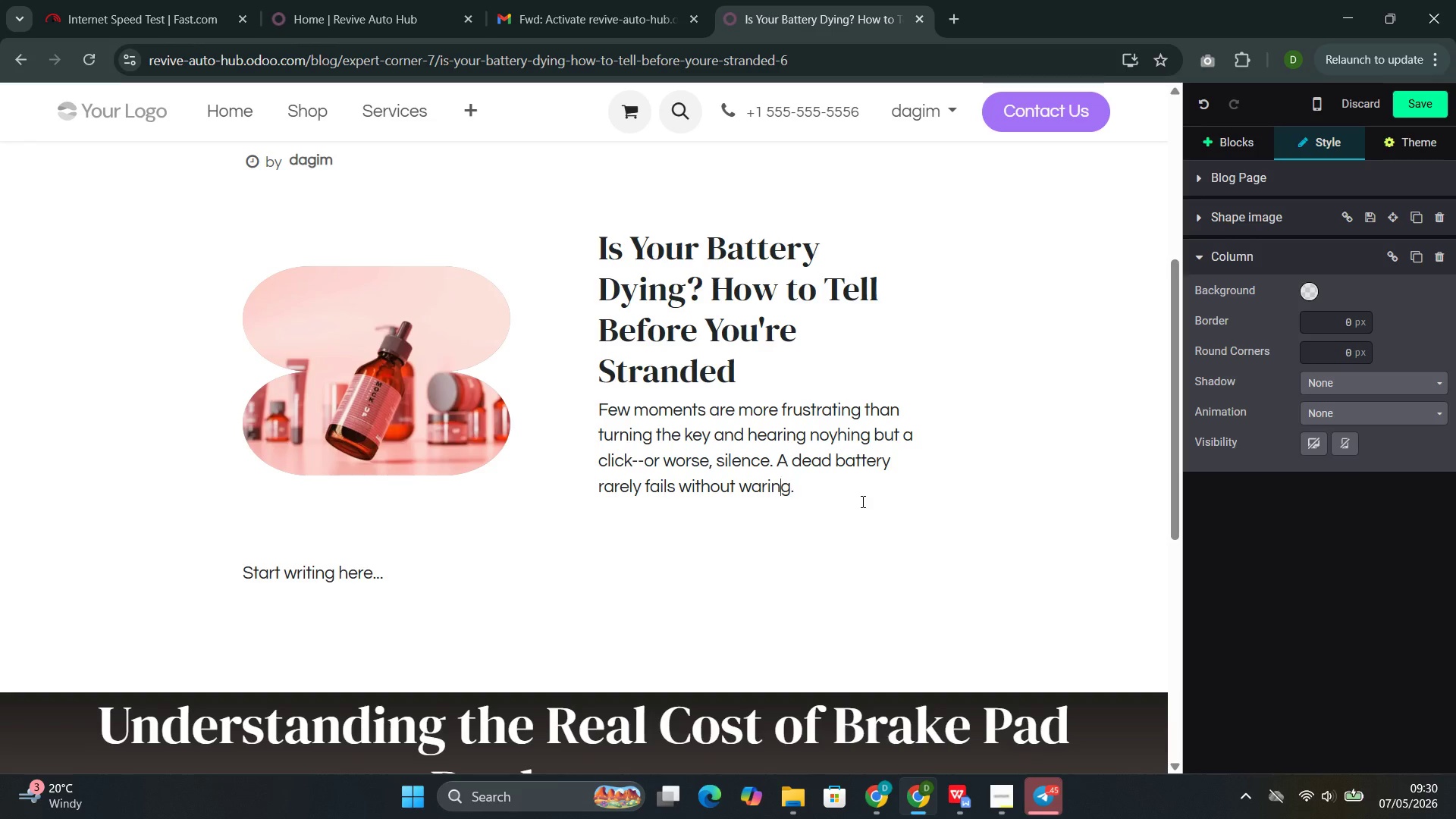 
key(ArrowLeft)
 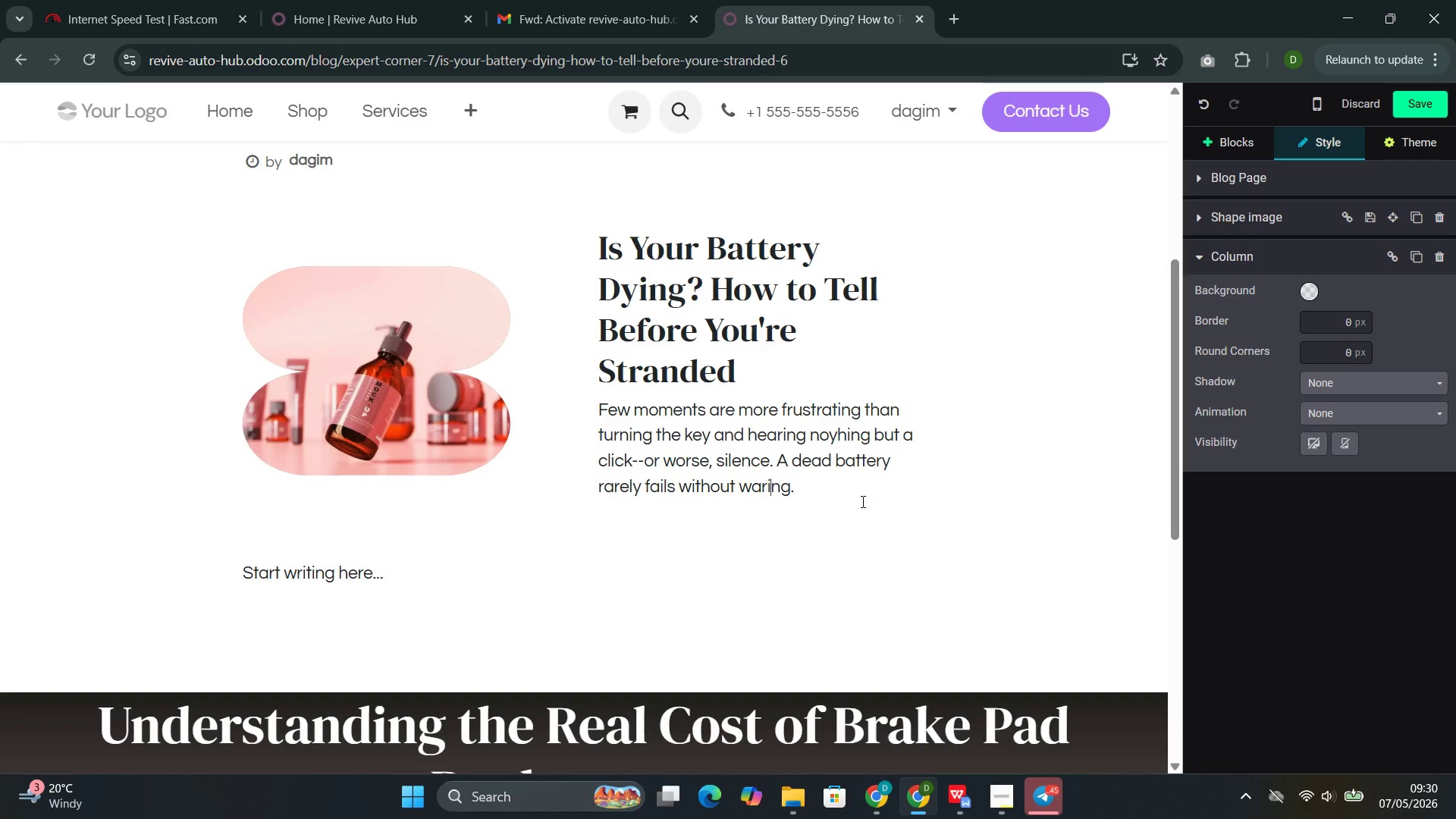 
key(ArrowLeft)
 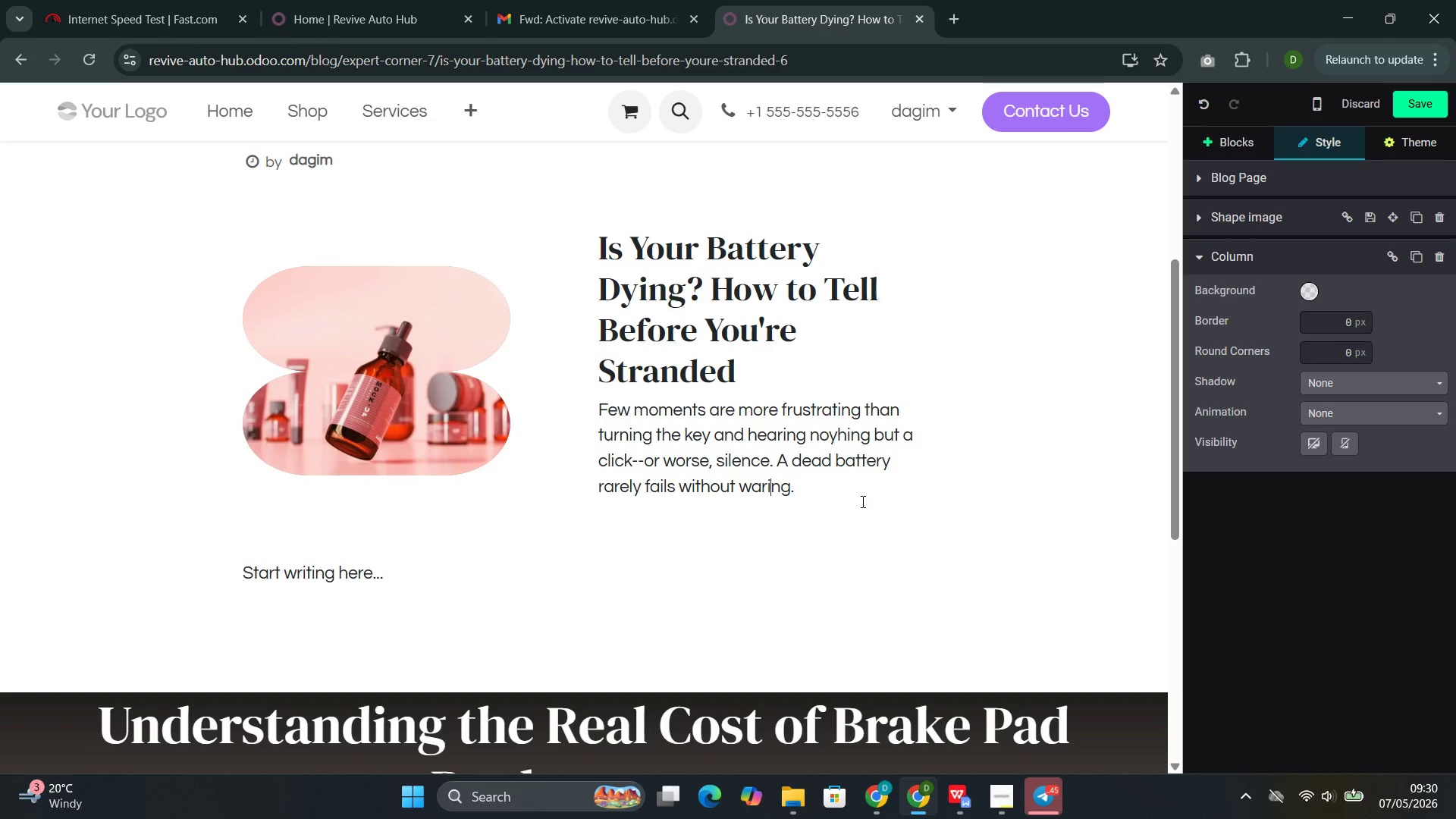 
key(ArrowLeft)
 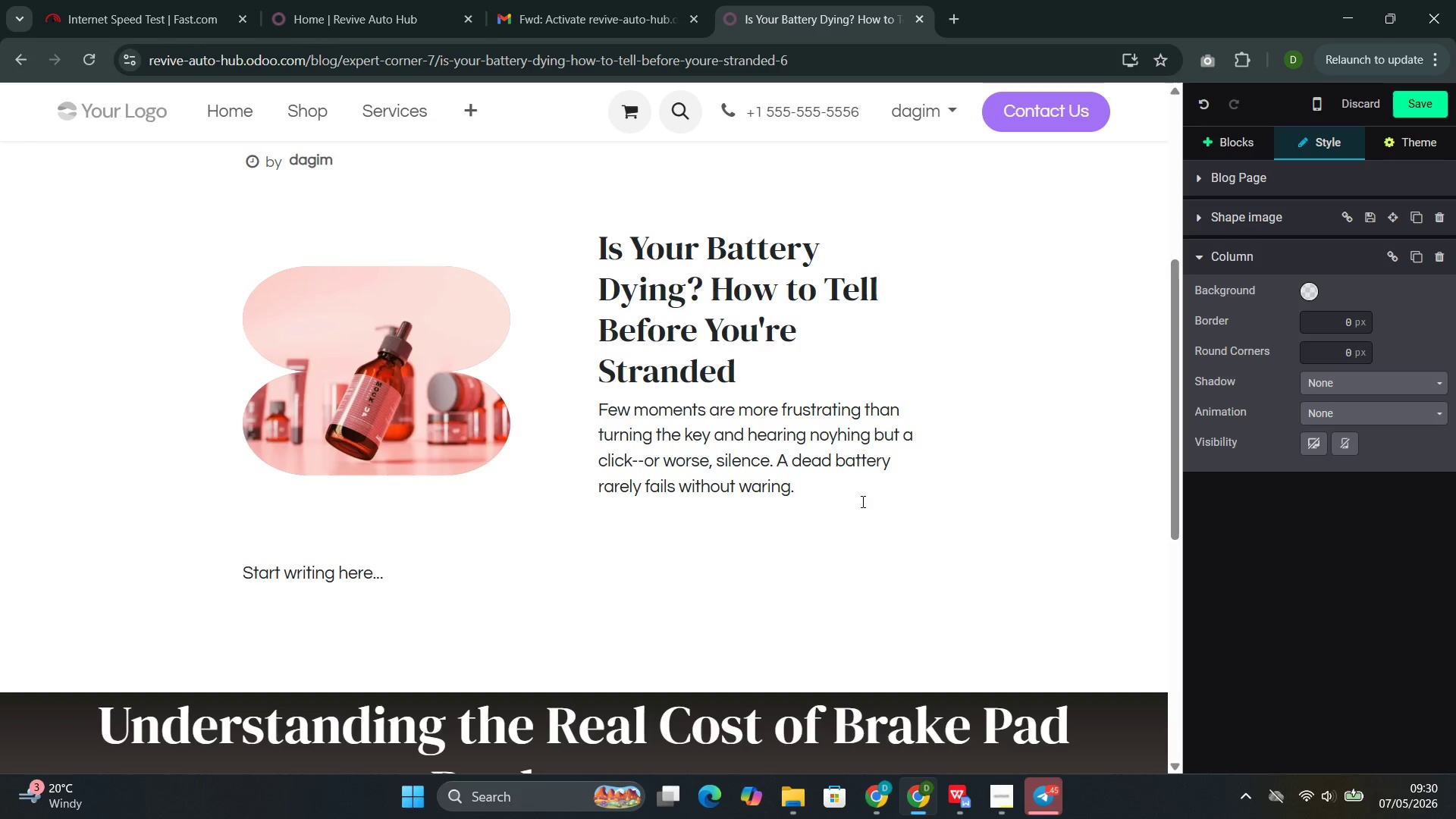 
key(N)
 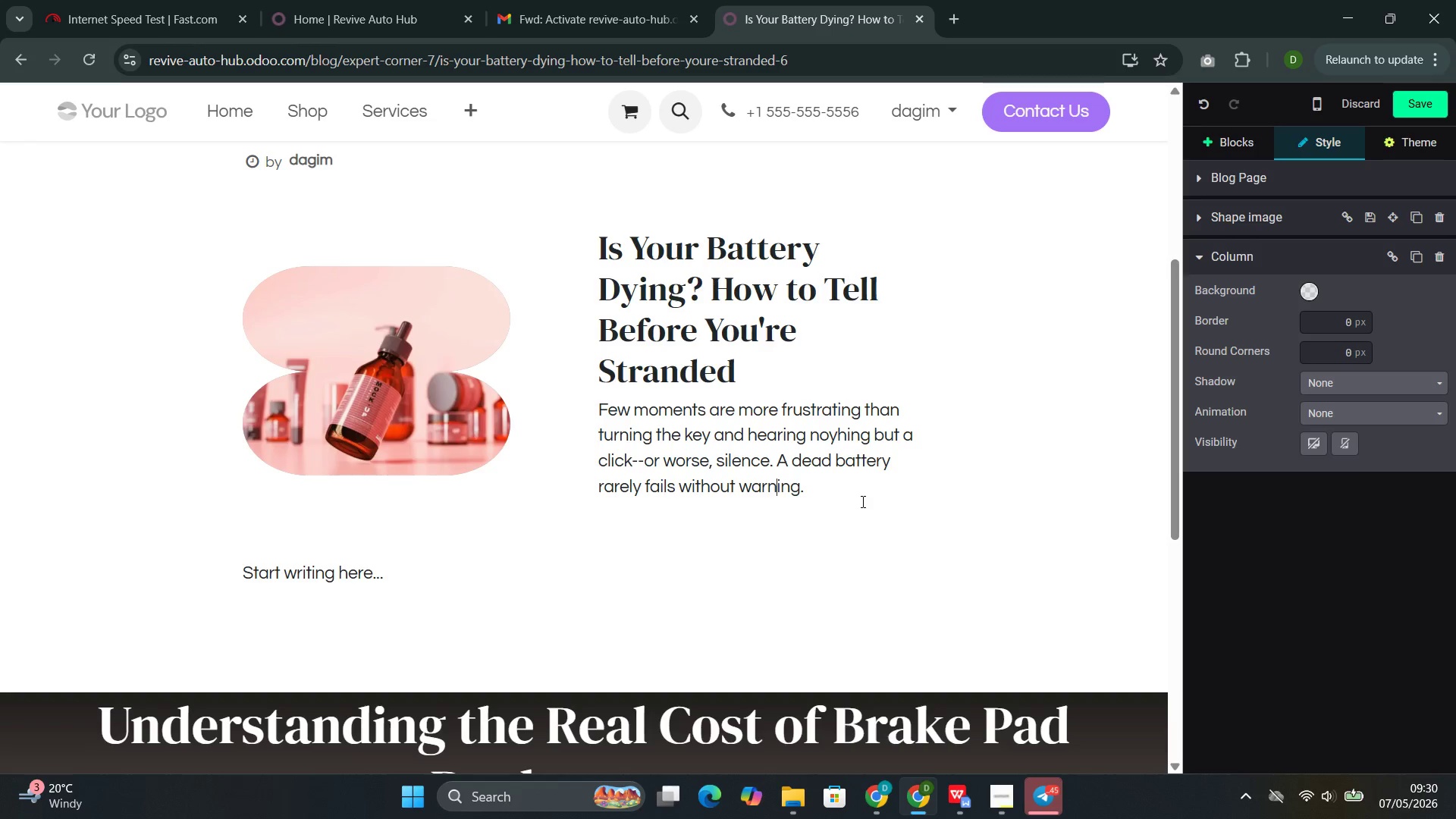 
key(ArrowRight)
 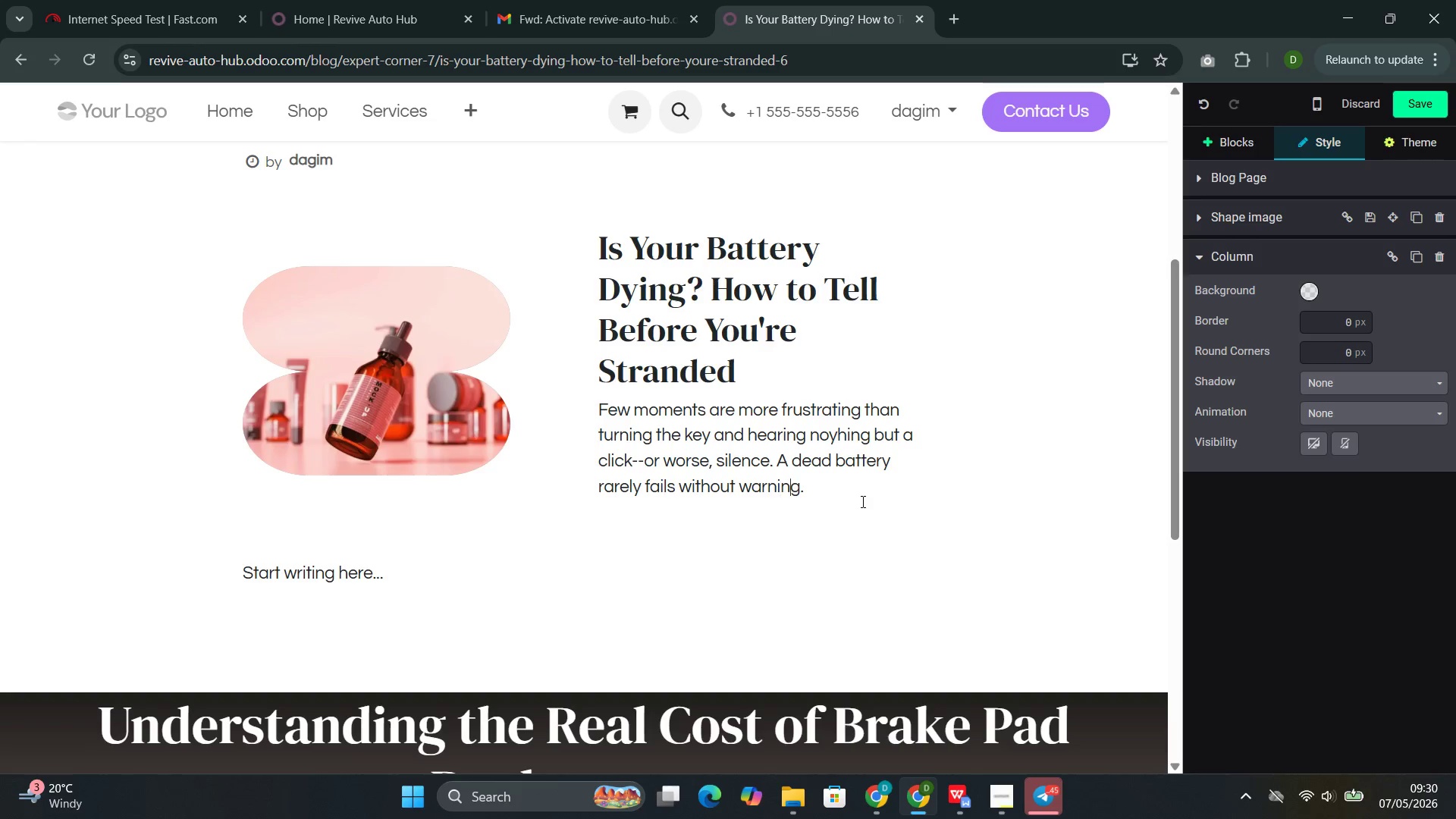 
key(ArrowRight)
 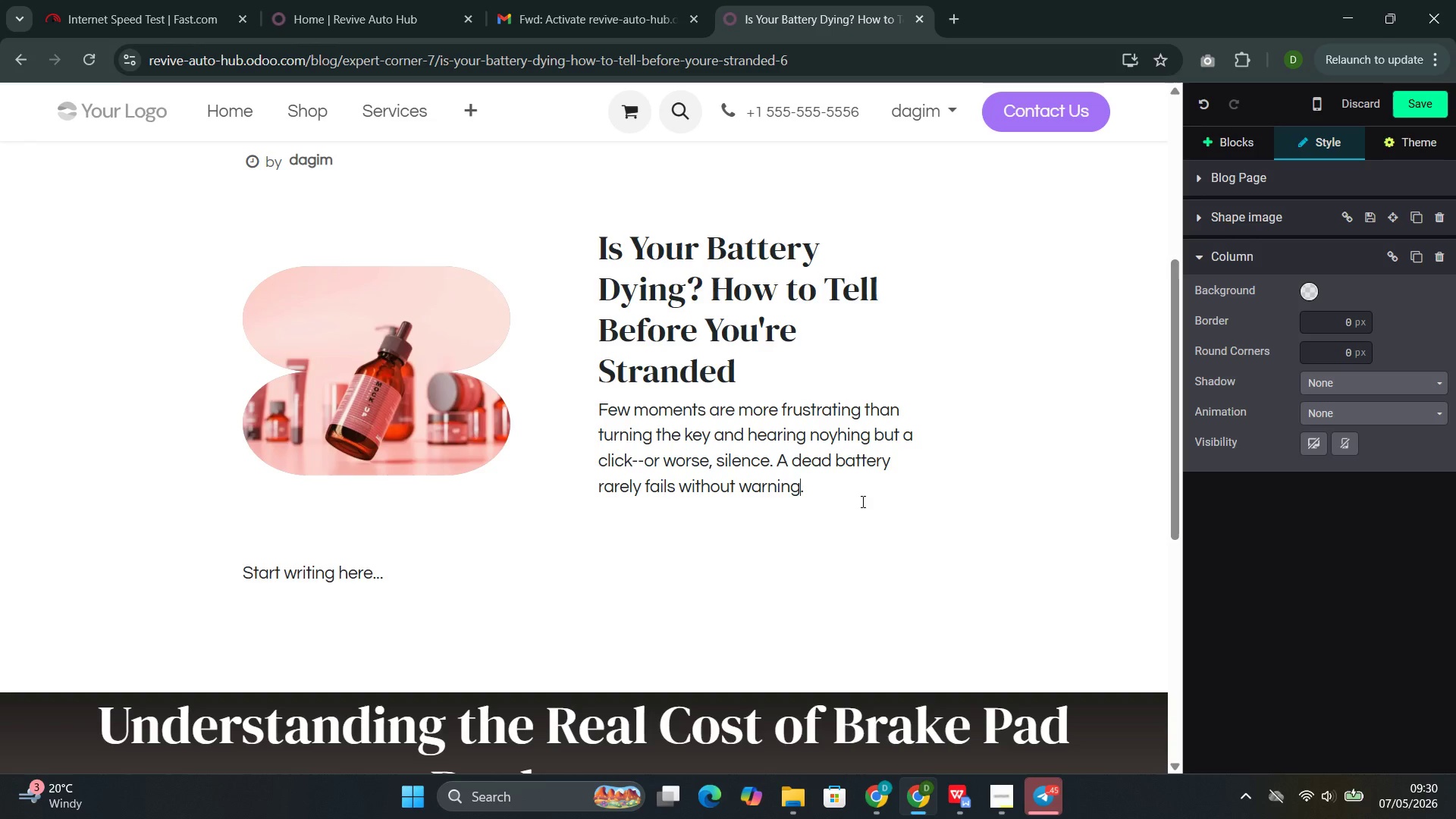 
key(ArrowRight)
 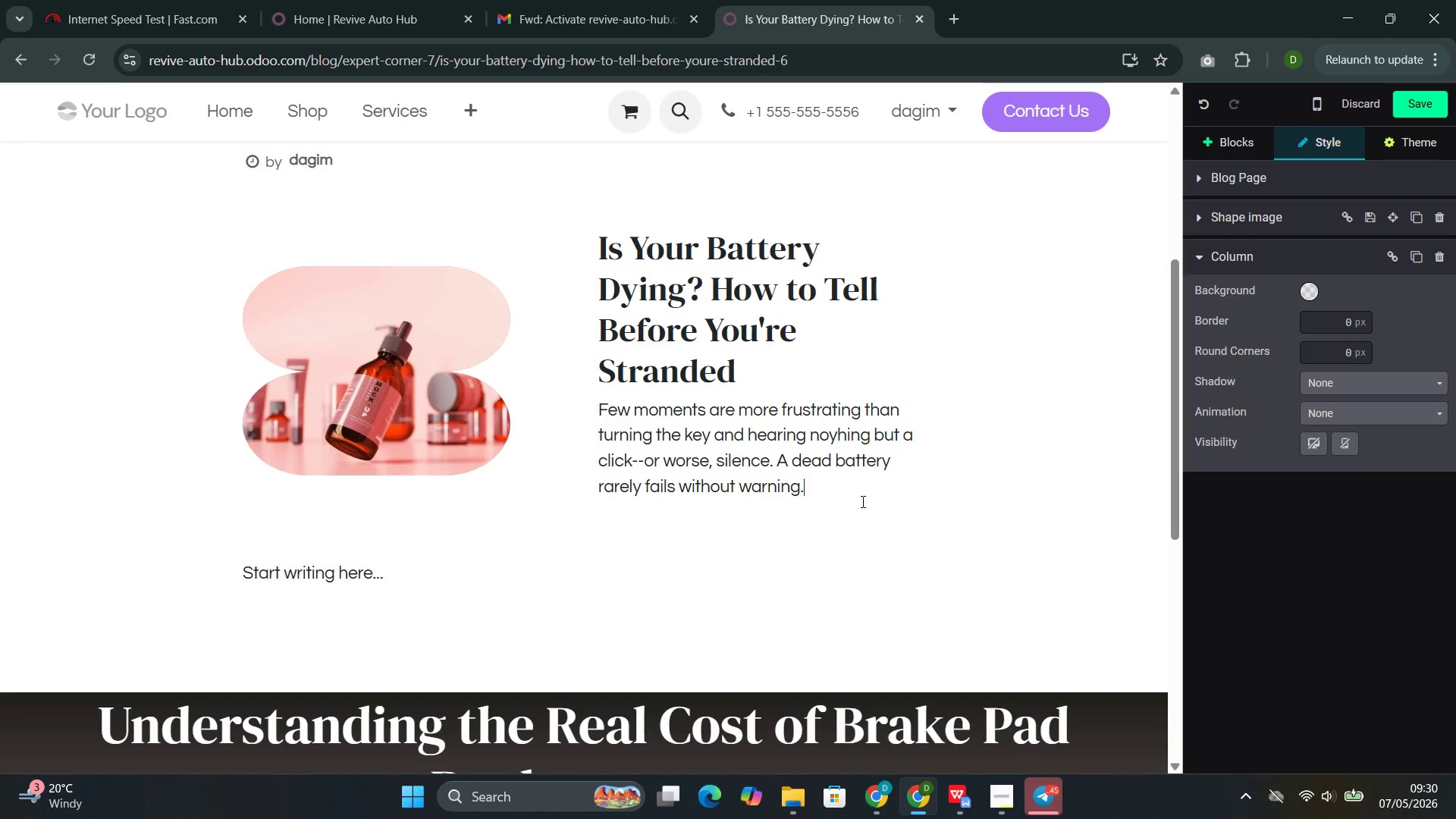 
key(ArrowRight)
 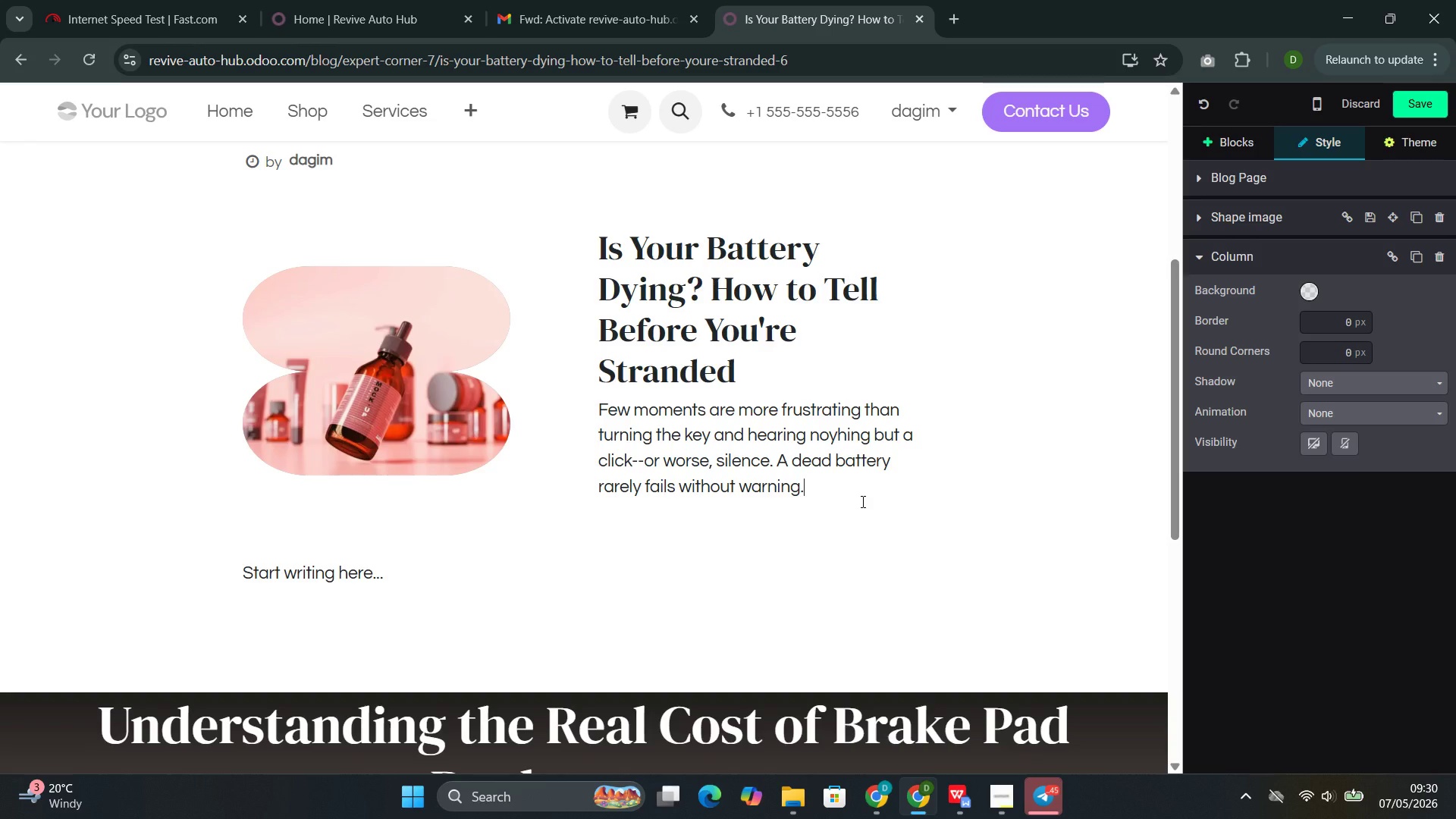 
type( In most cases, the battery provides signals)
 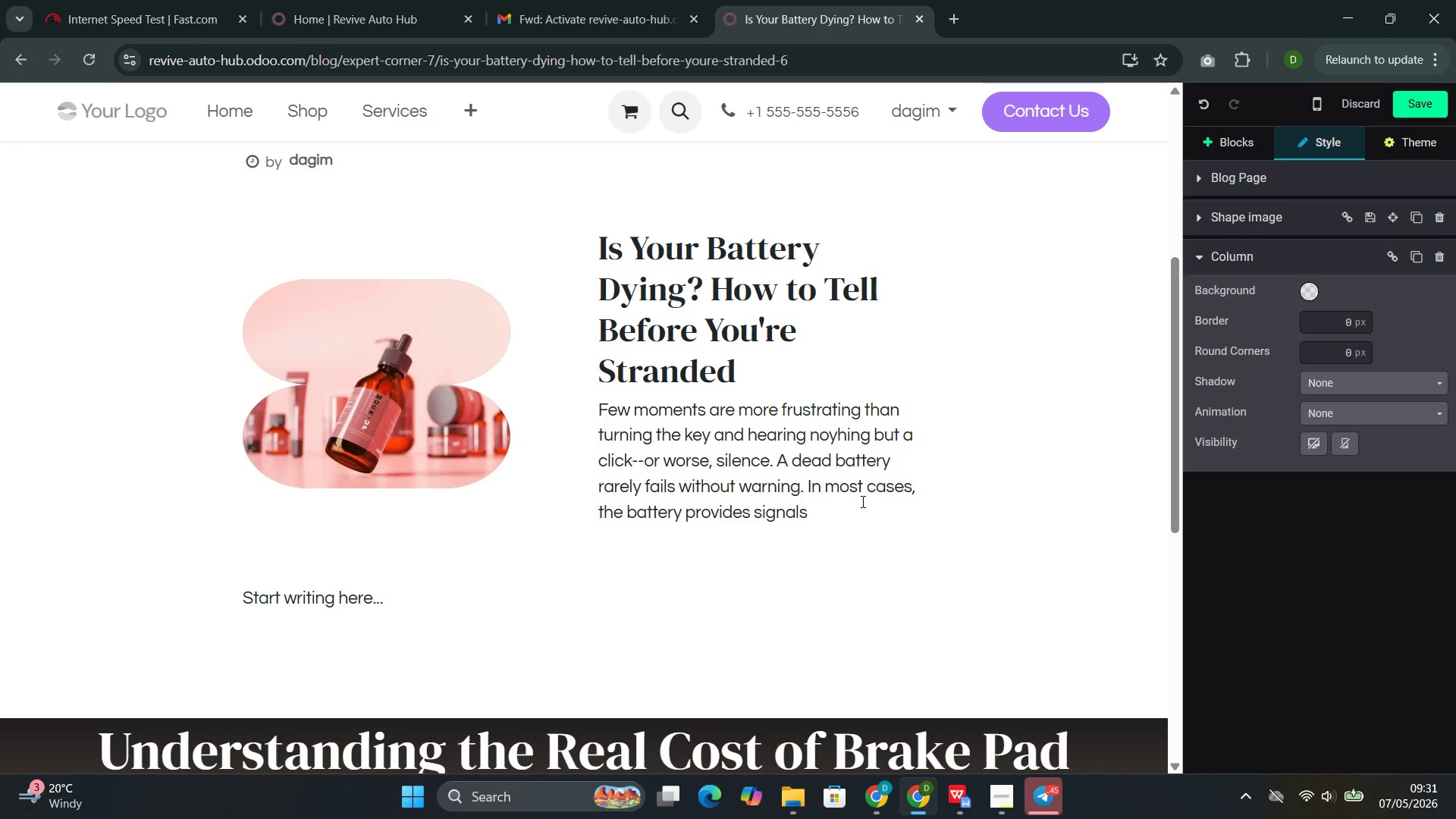 
wait(6.05)
 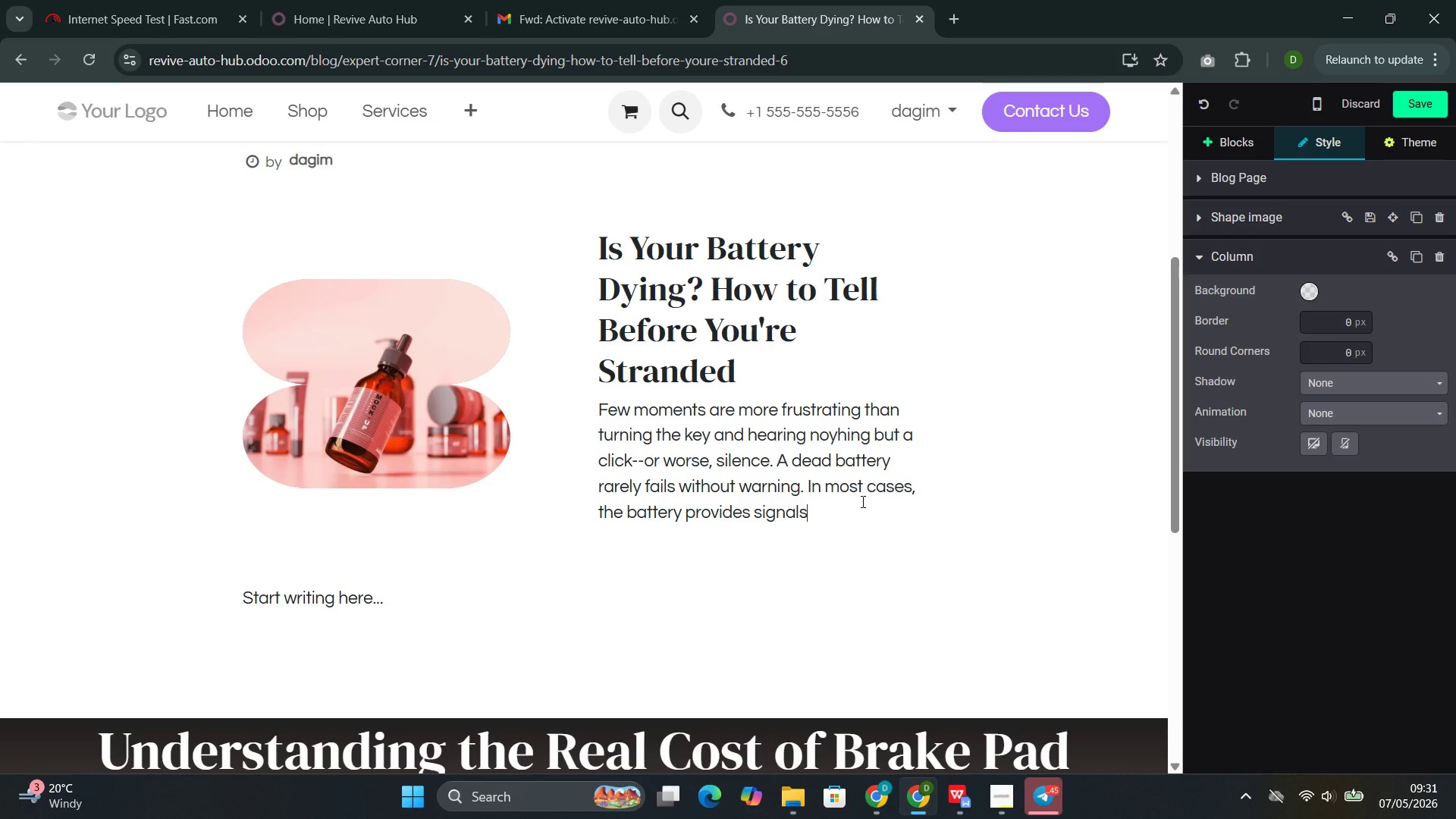 
type( for days or weeks before)
 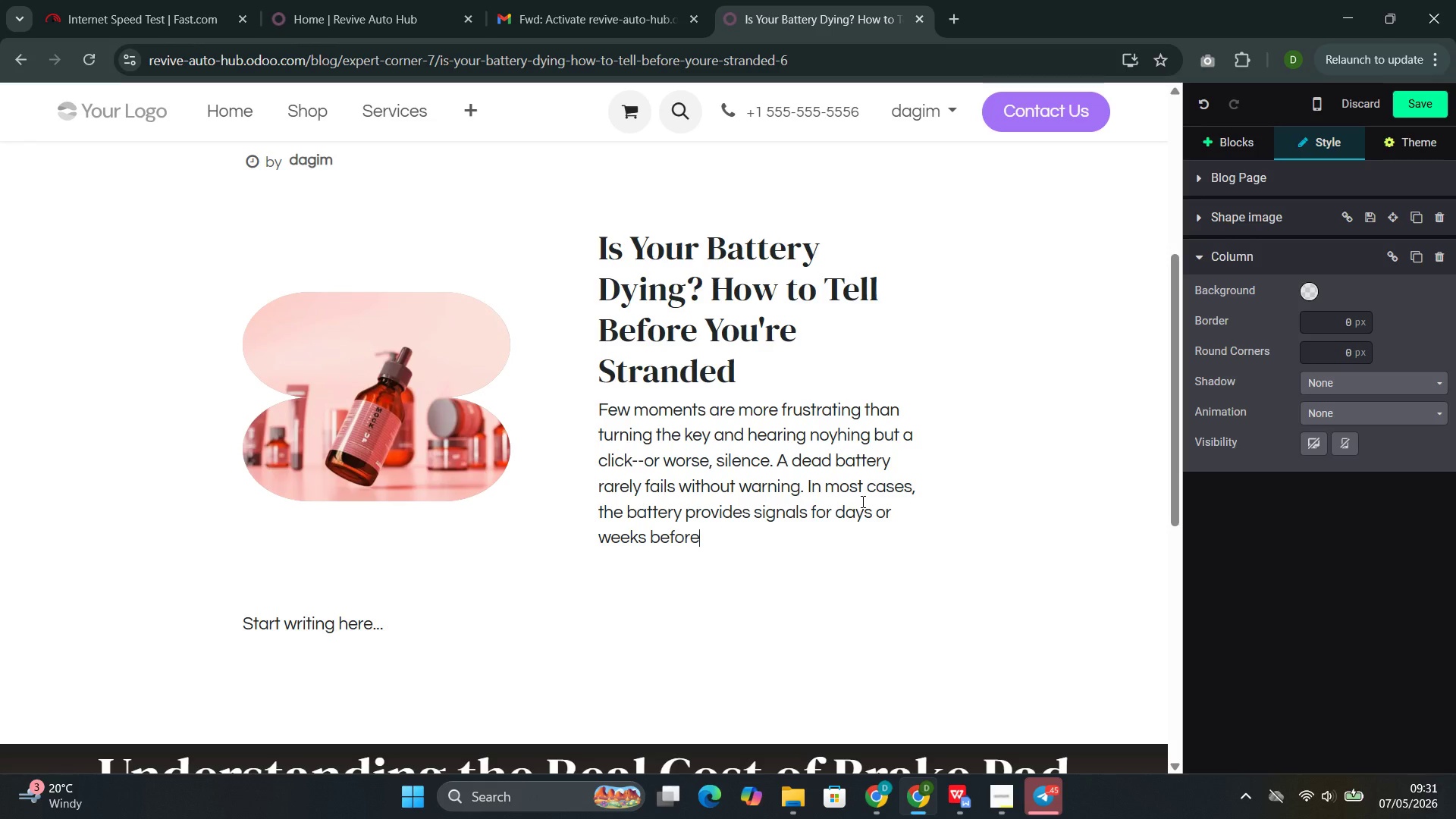 
wait(25.5)
 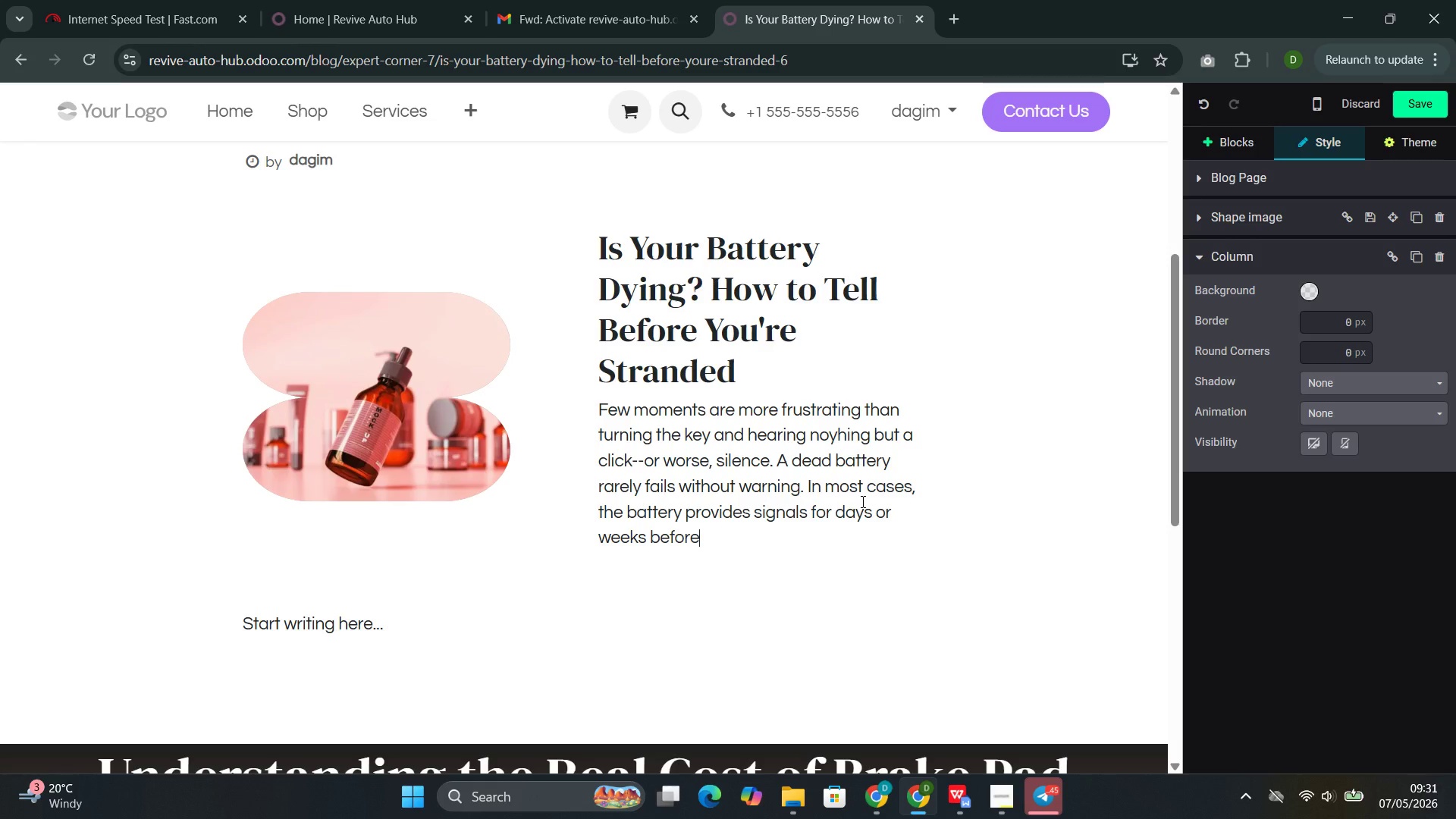 
type( it finally gives out. Learning to recognize these signals is the )
 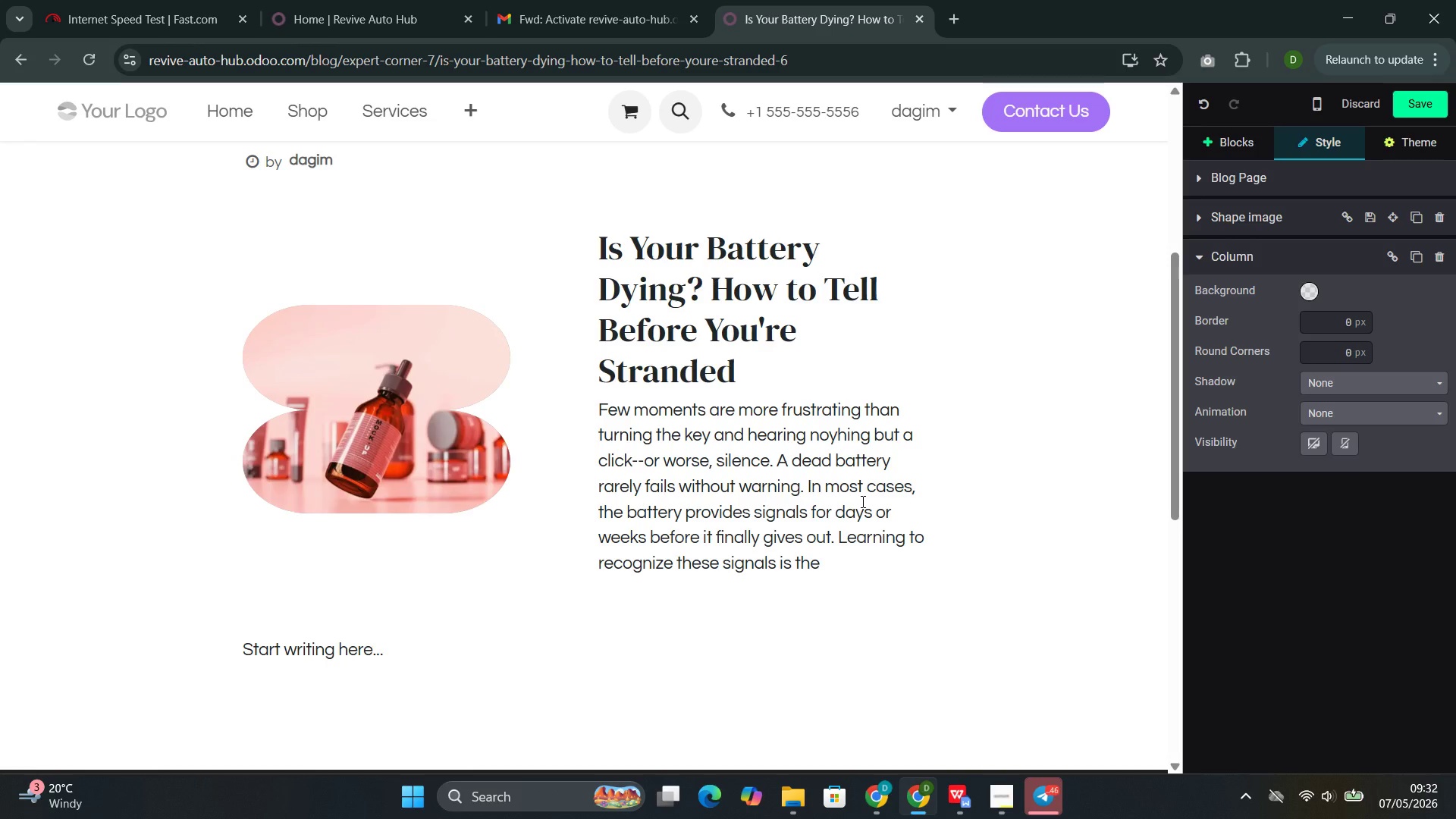 
wait(14.25)
 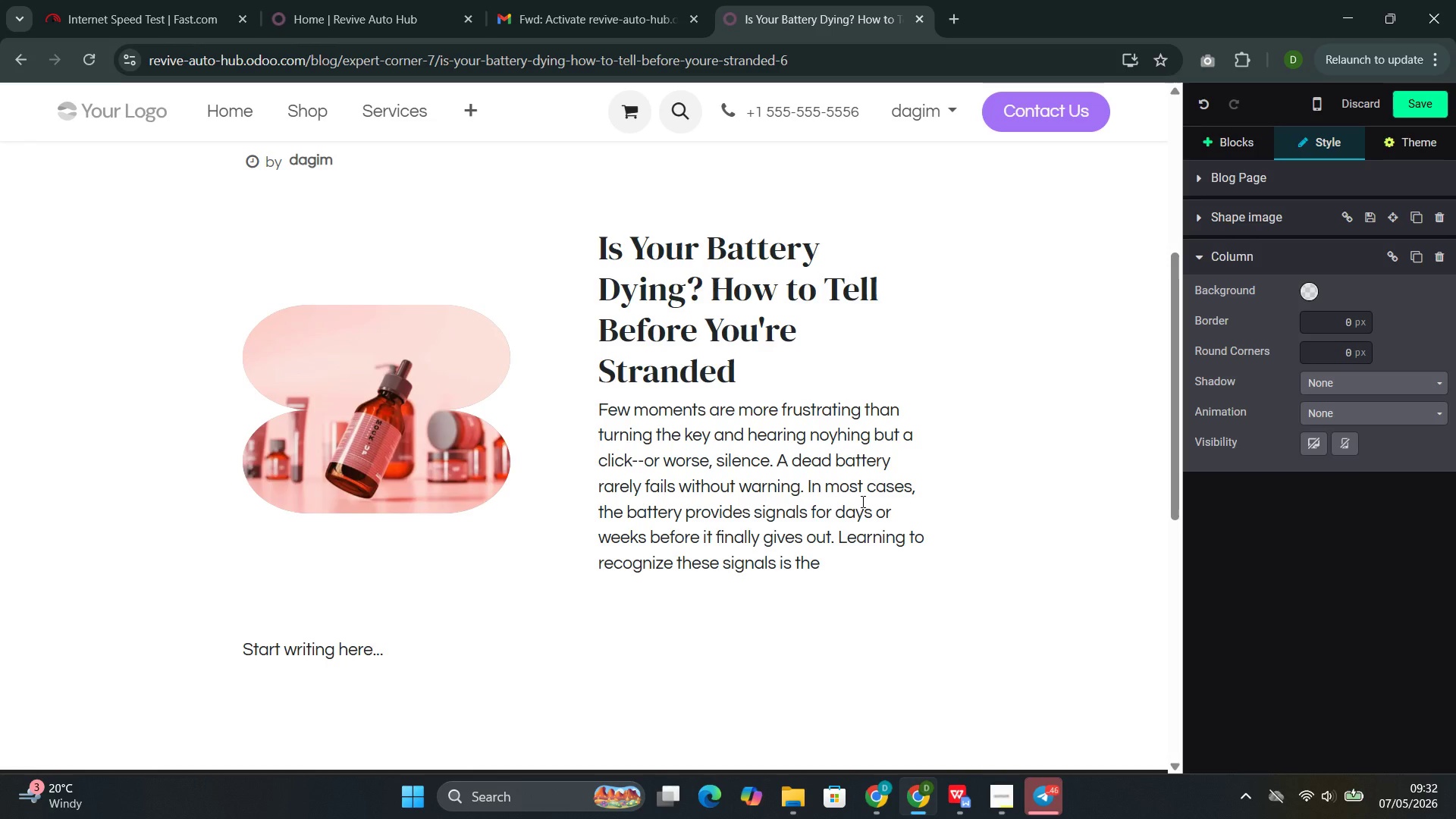 
type(difference between replacing )
 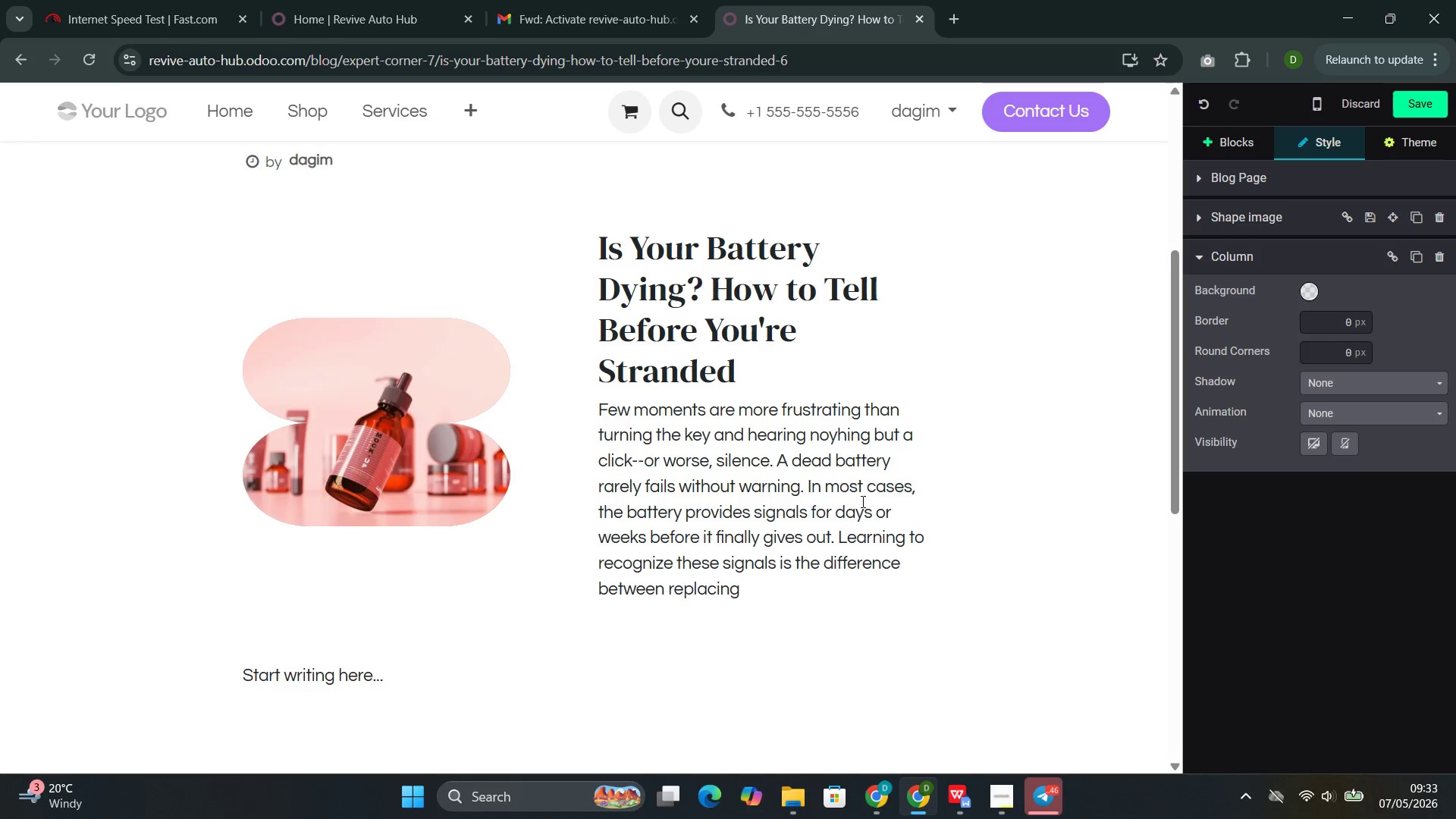 
wait(7.64)
 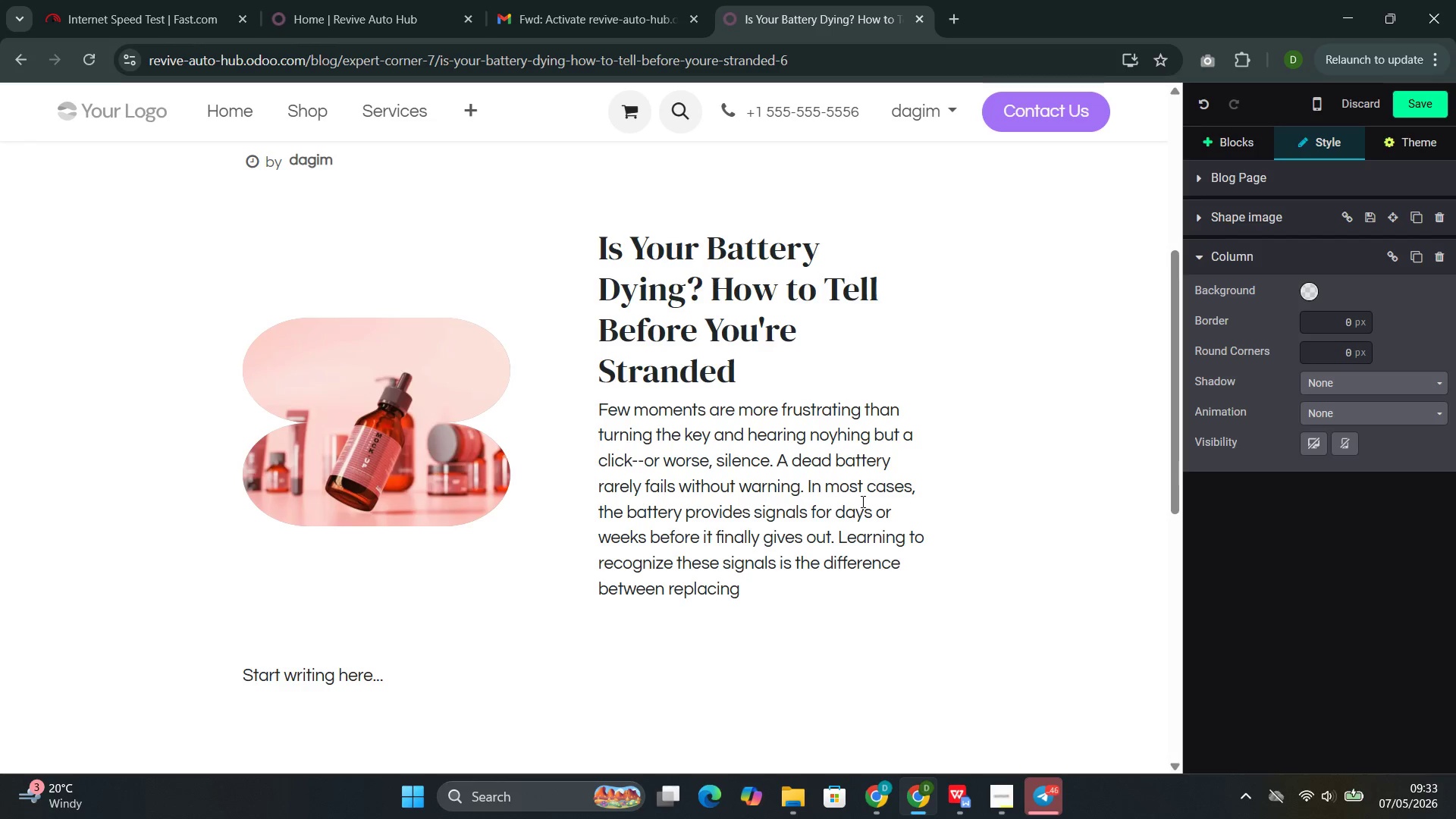 
type(it from the side of the road.)
 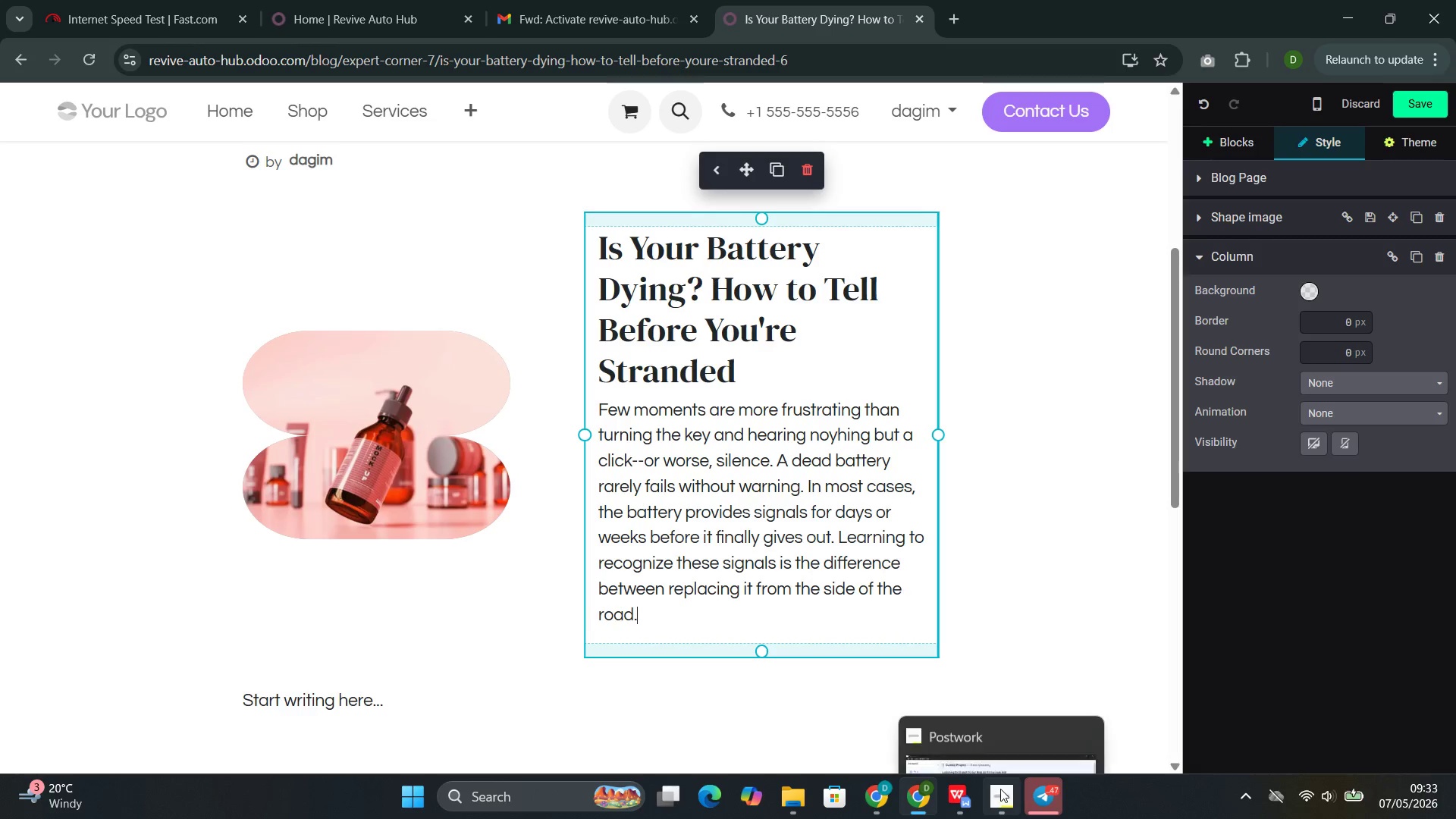 
left_click([953, 710])
 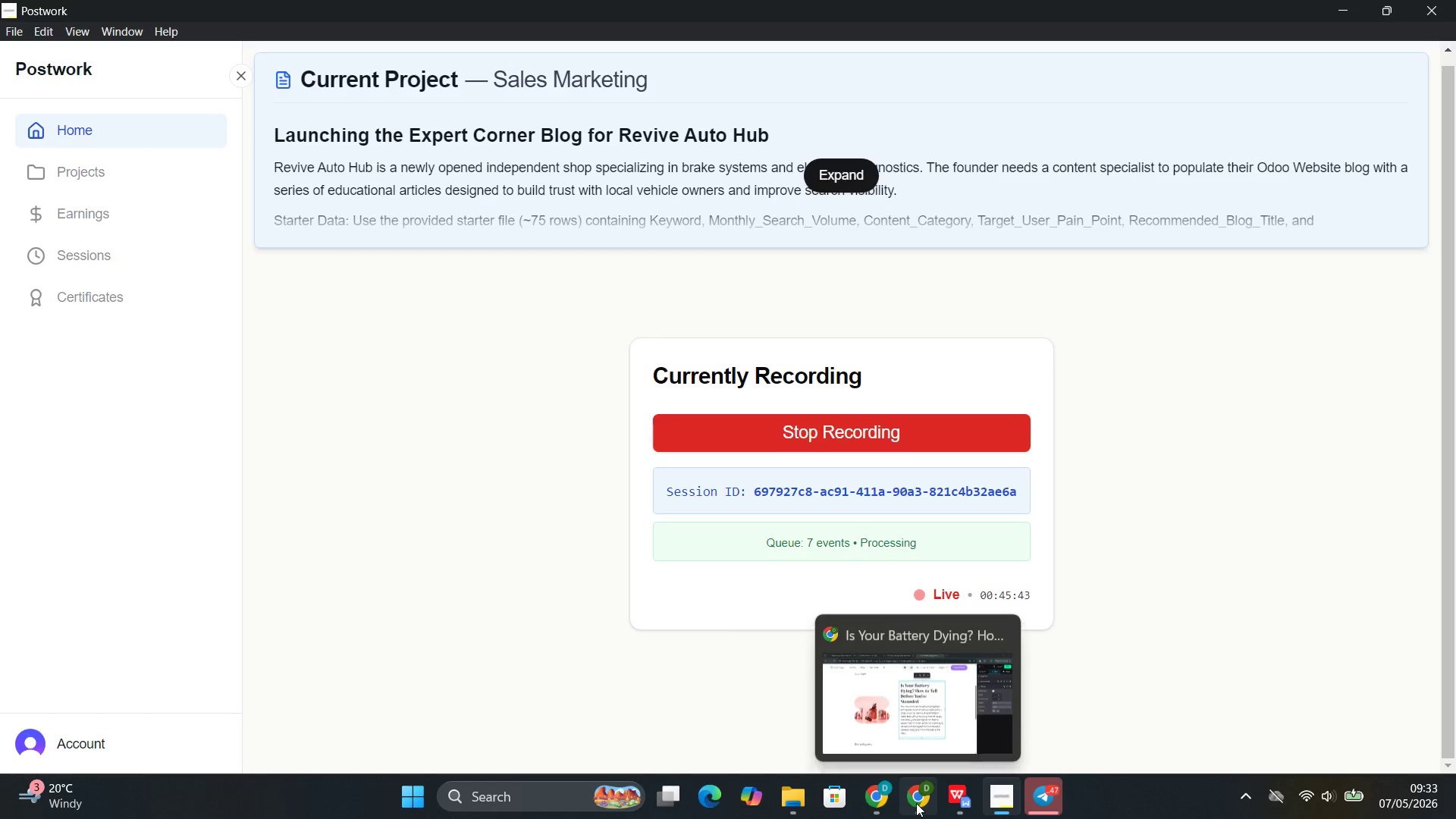 
left_click([909, 730])
 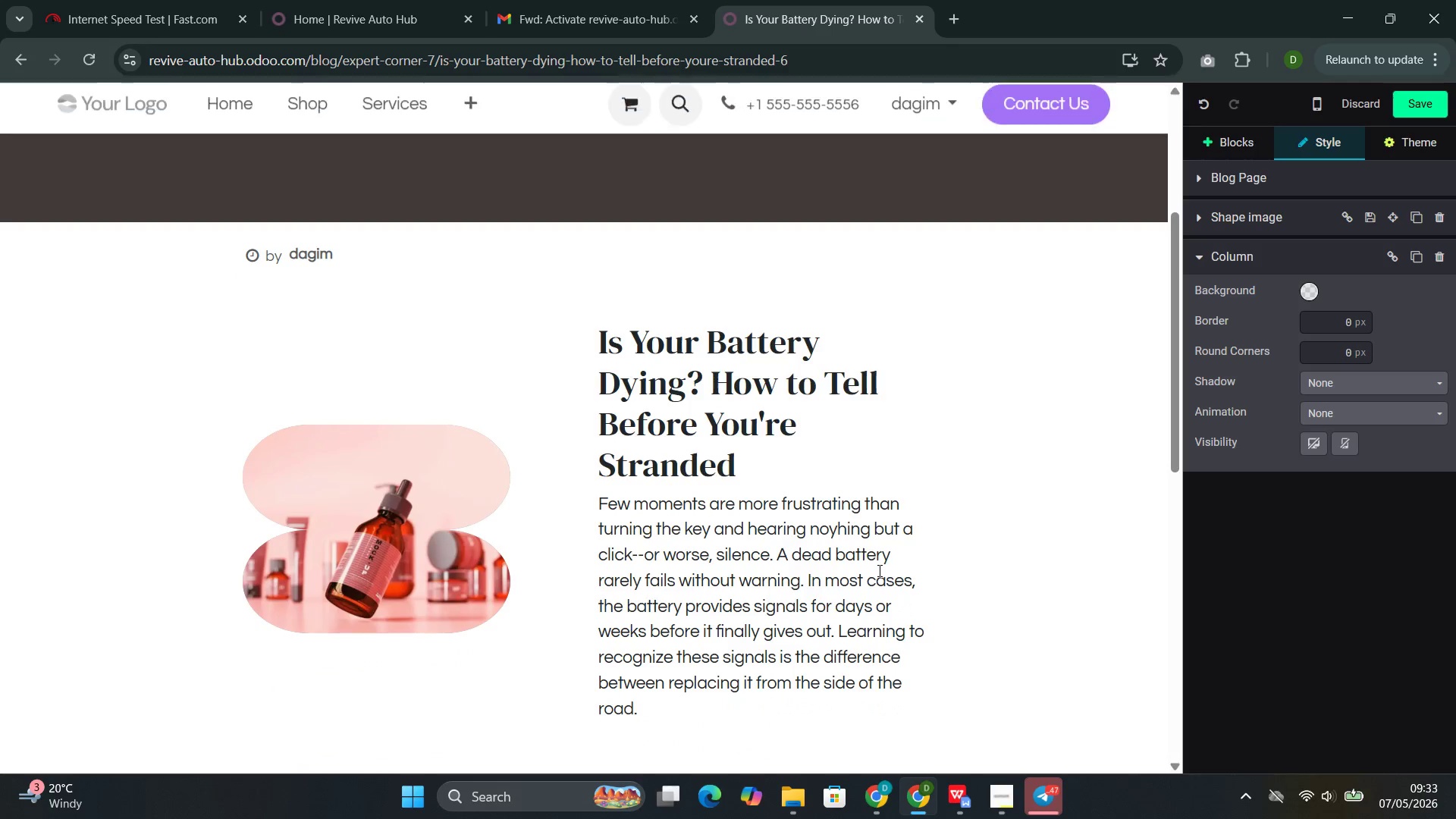 
wait(5.86)
 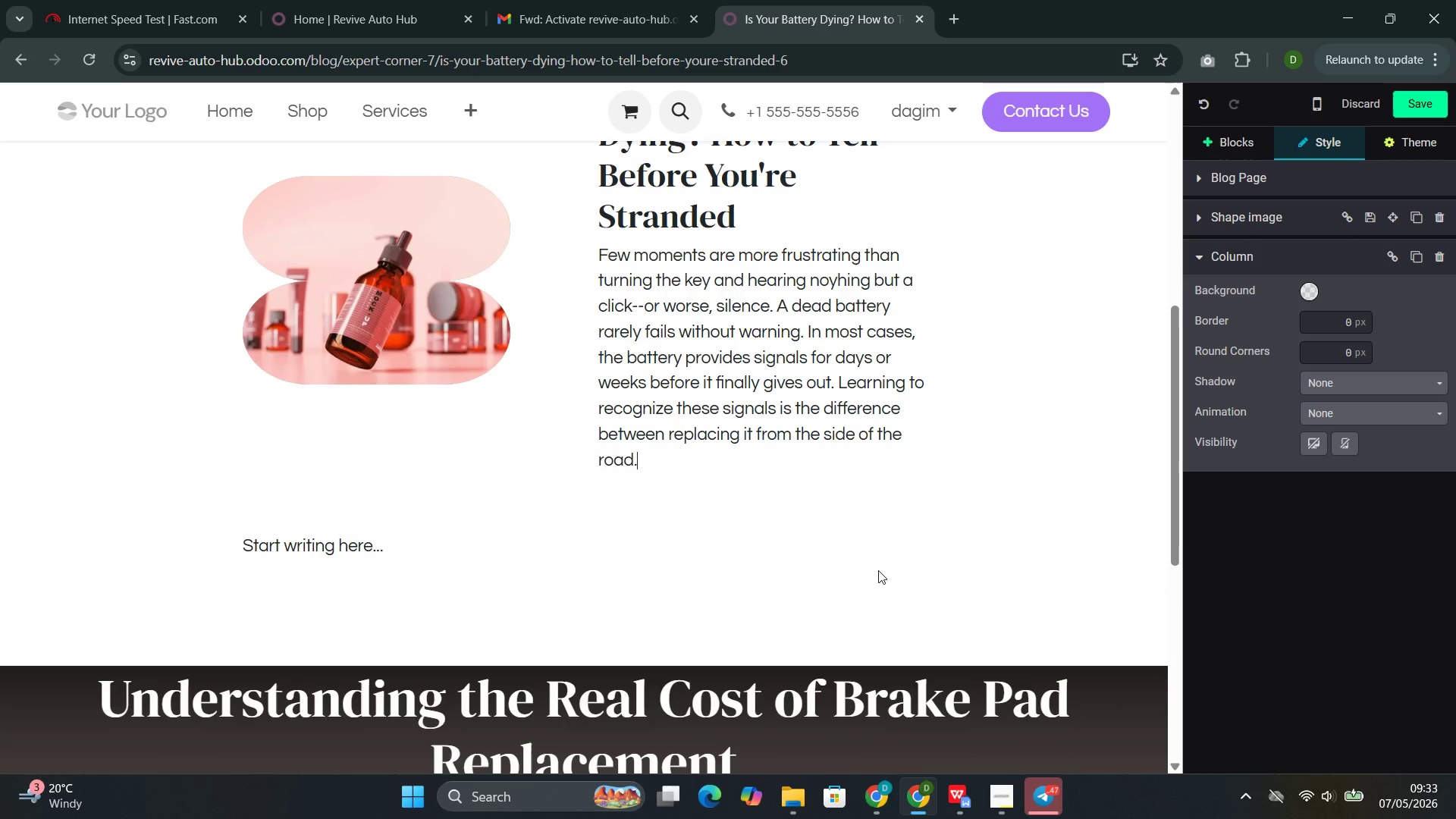 
left_click([575, 340])
 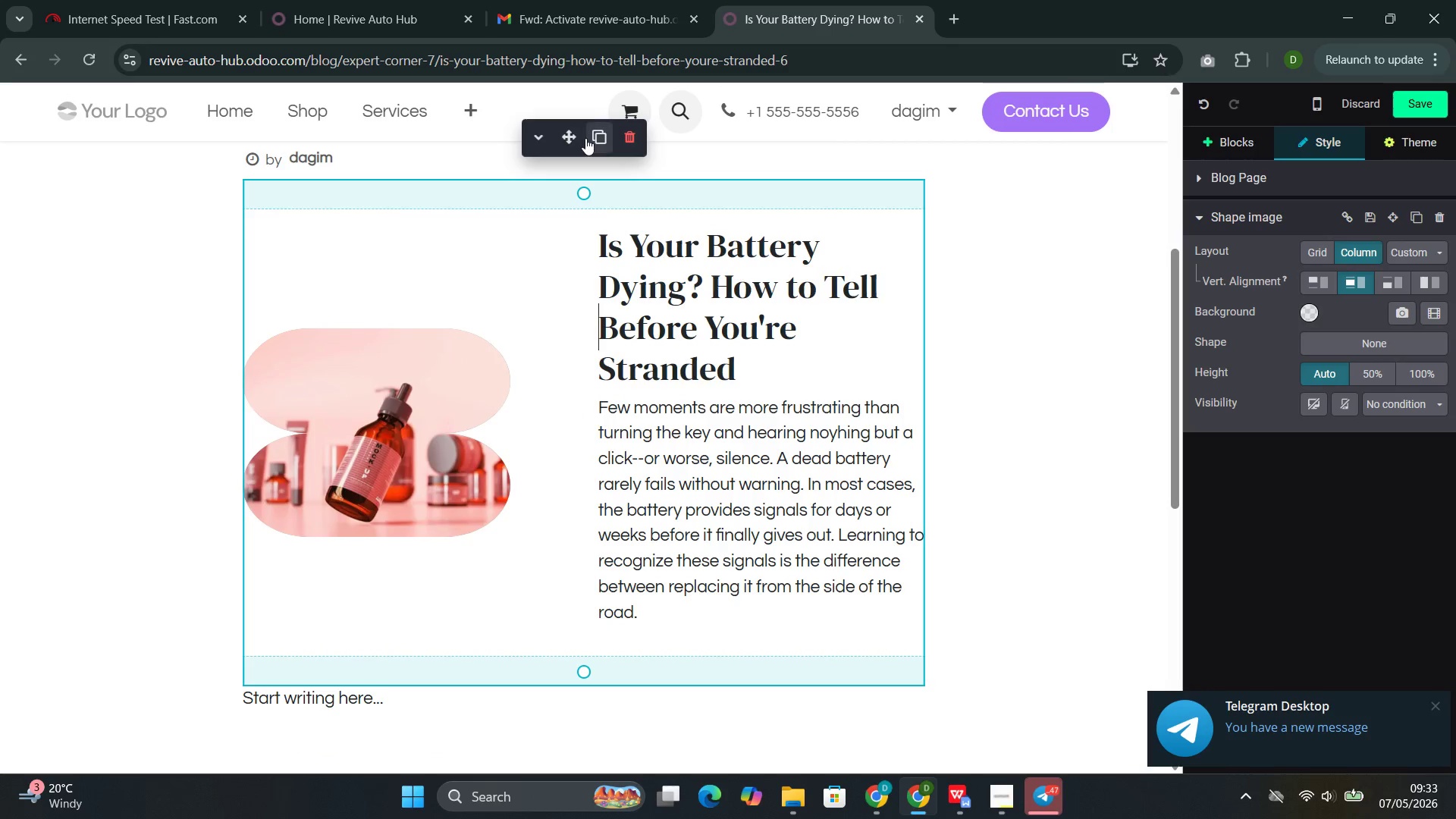 
left_click([587, 140])
 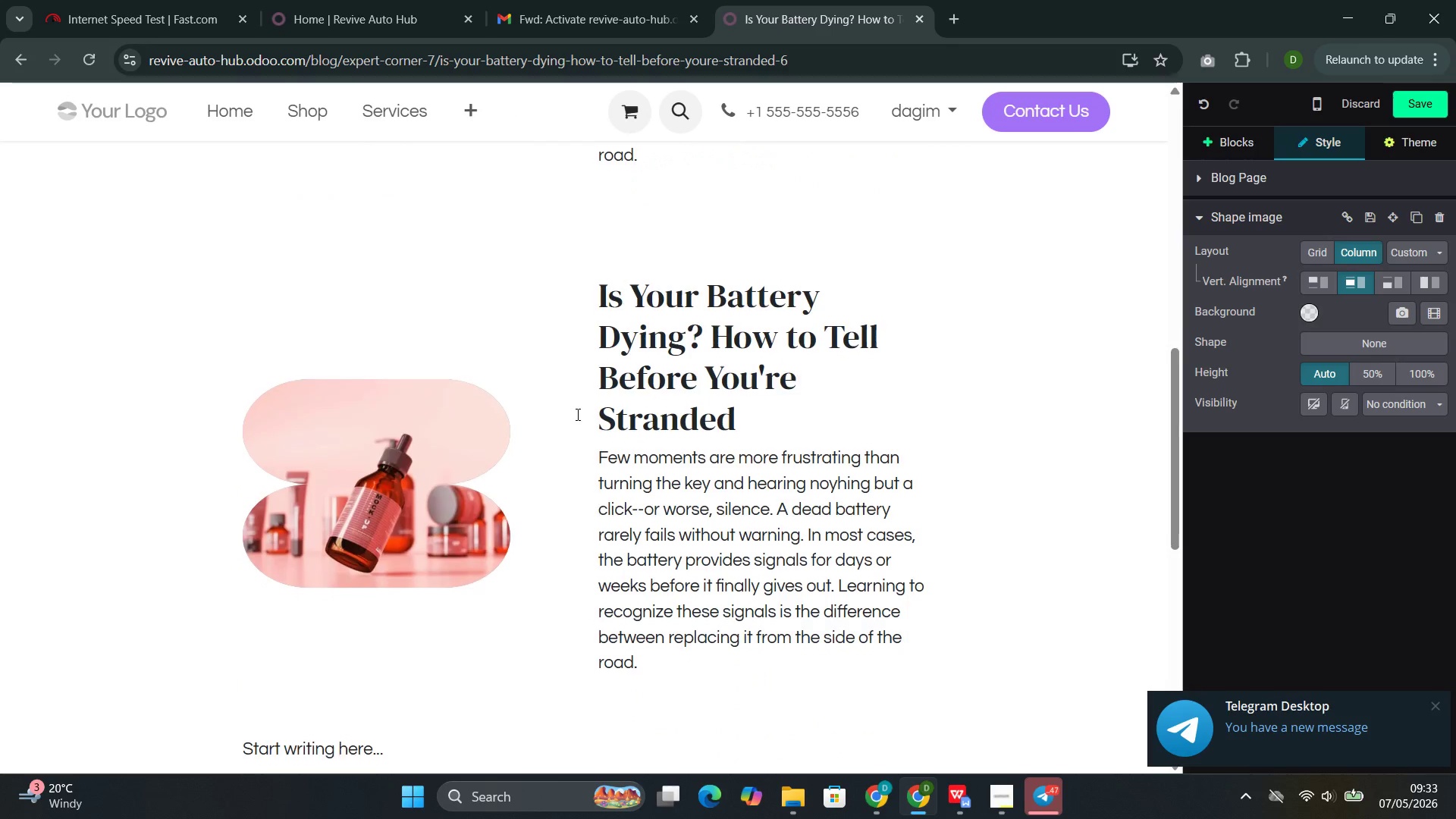 
left_click([396, 458])
 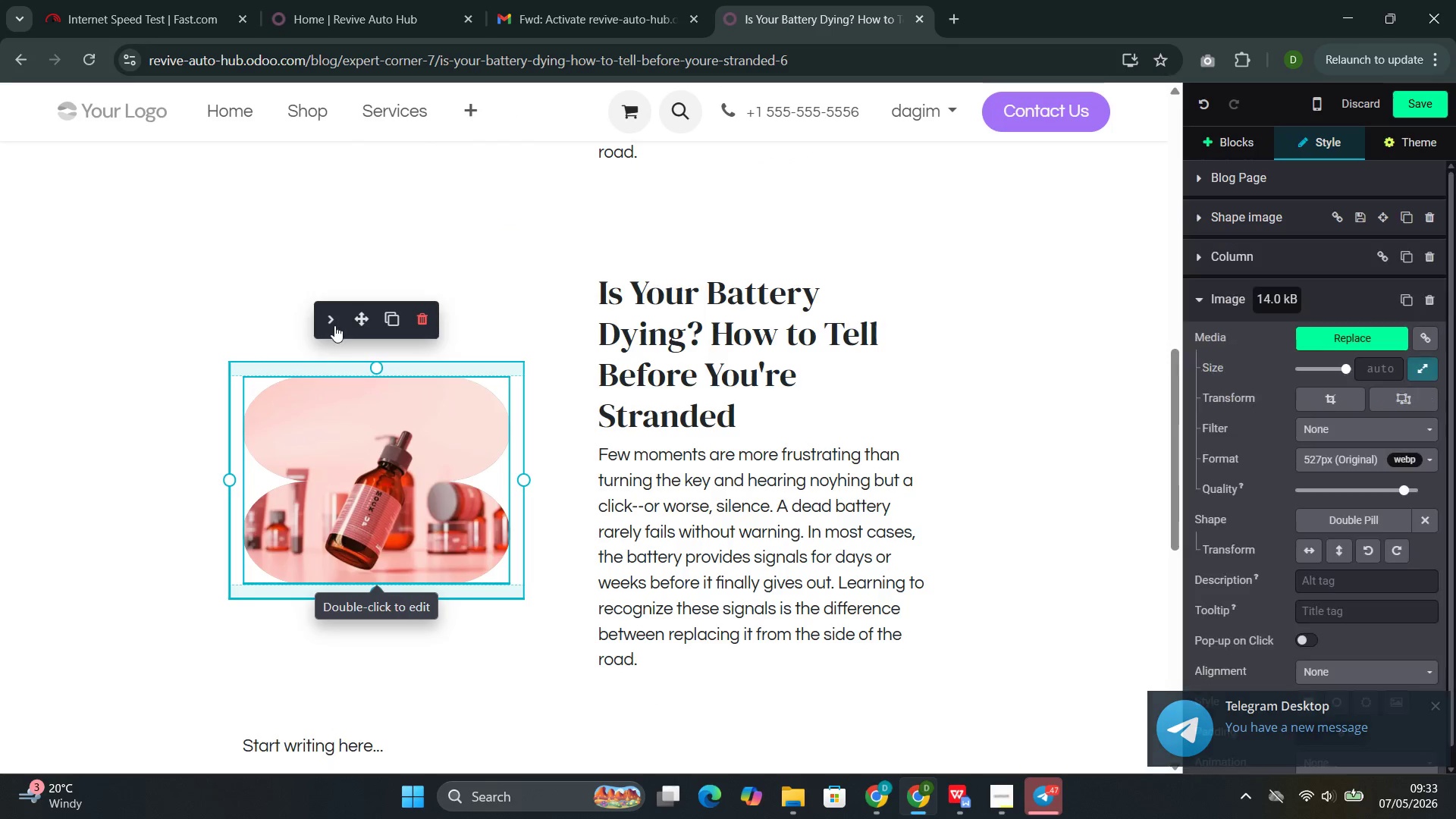 
left_click([328, 315])
 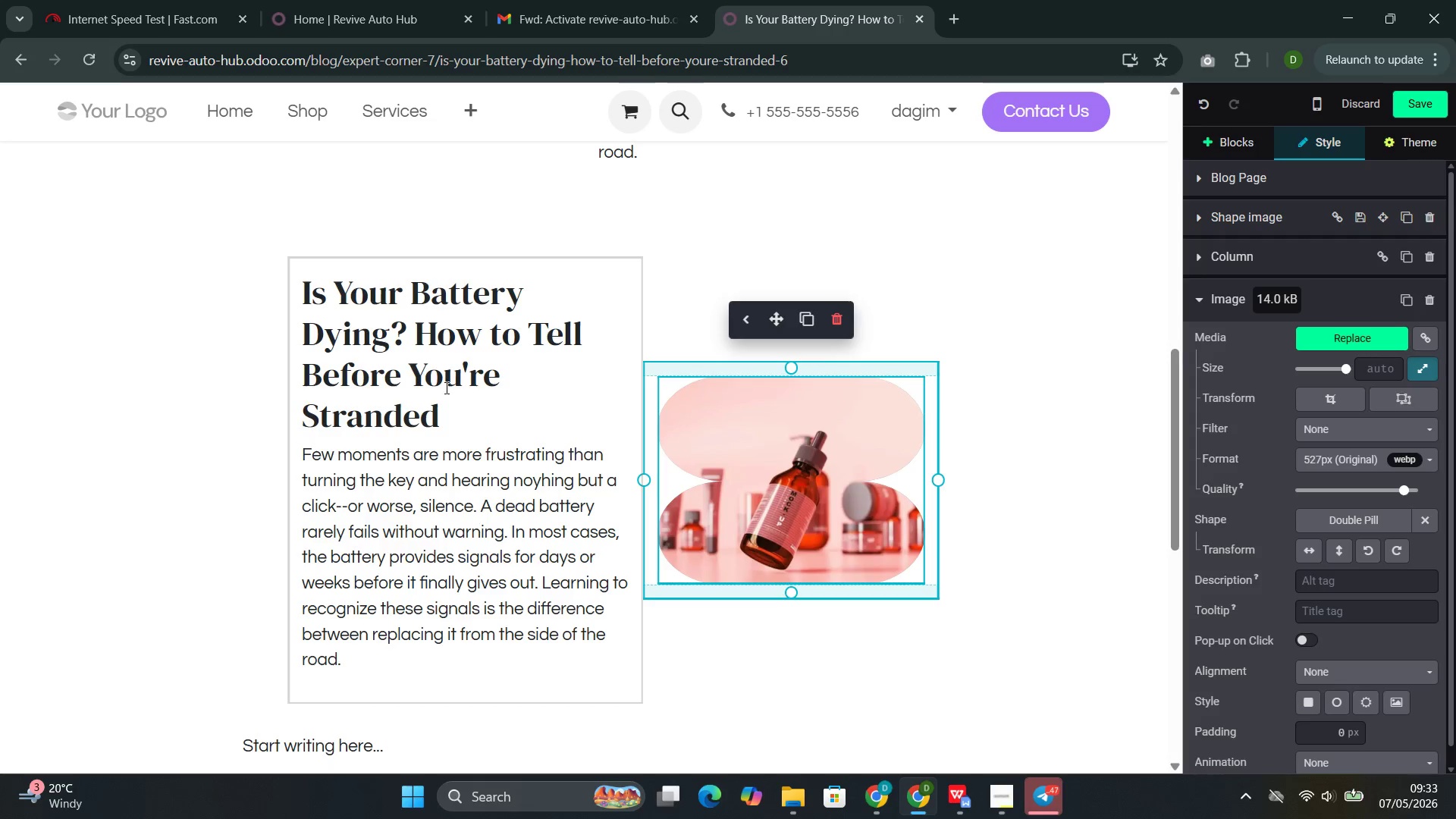 
double_click([432, 303])
 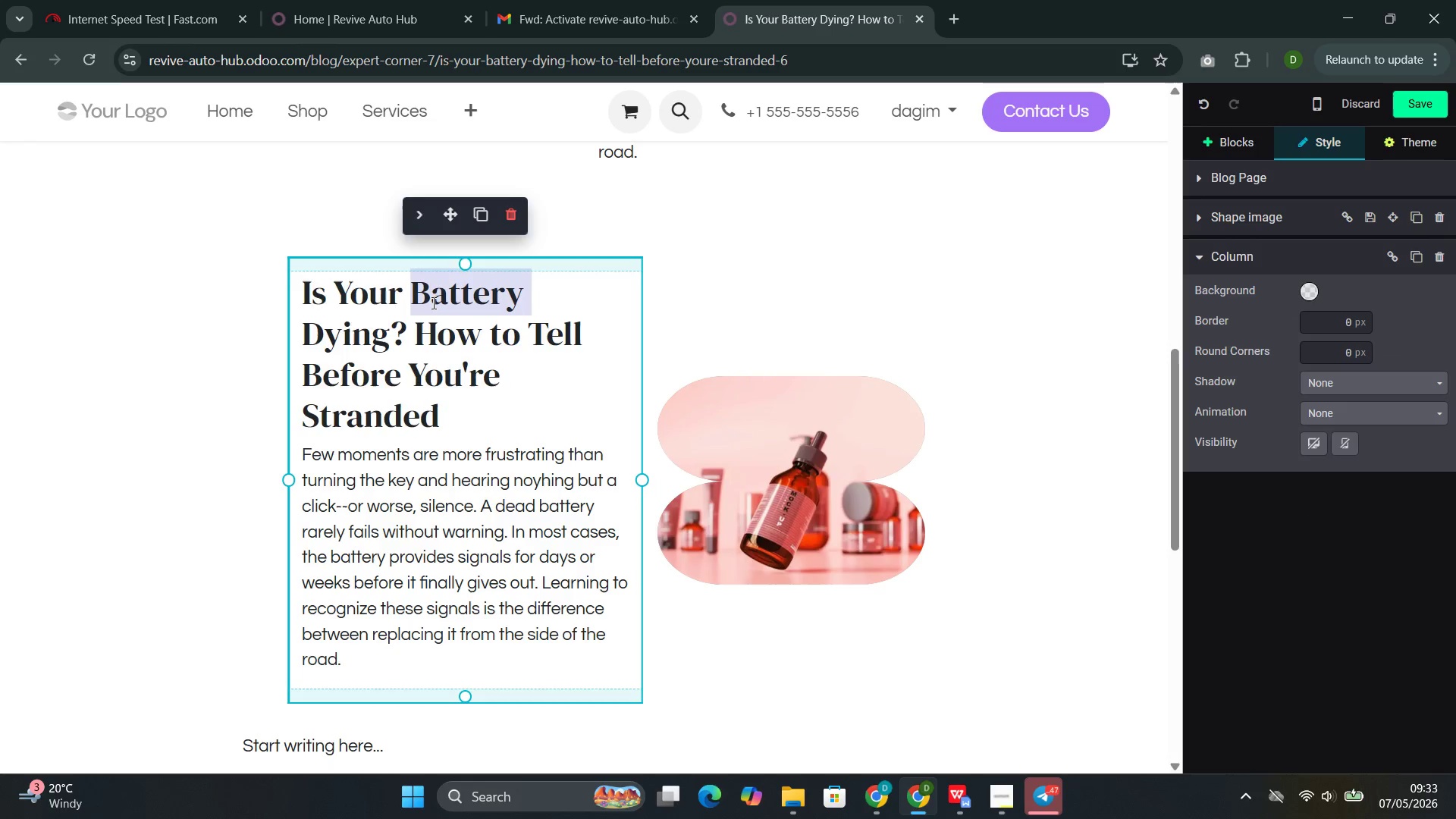 
triple_click([432, 303])
 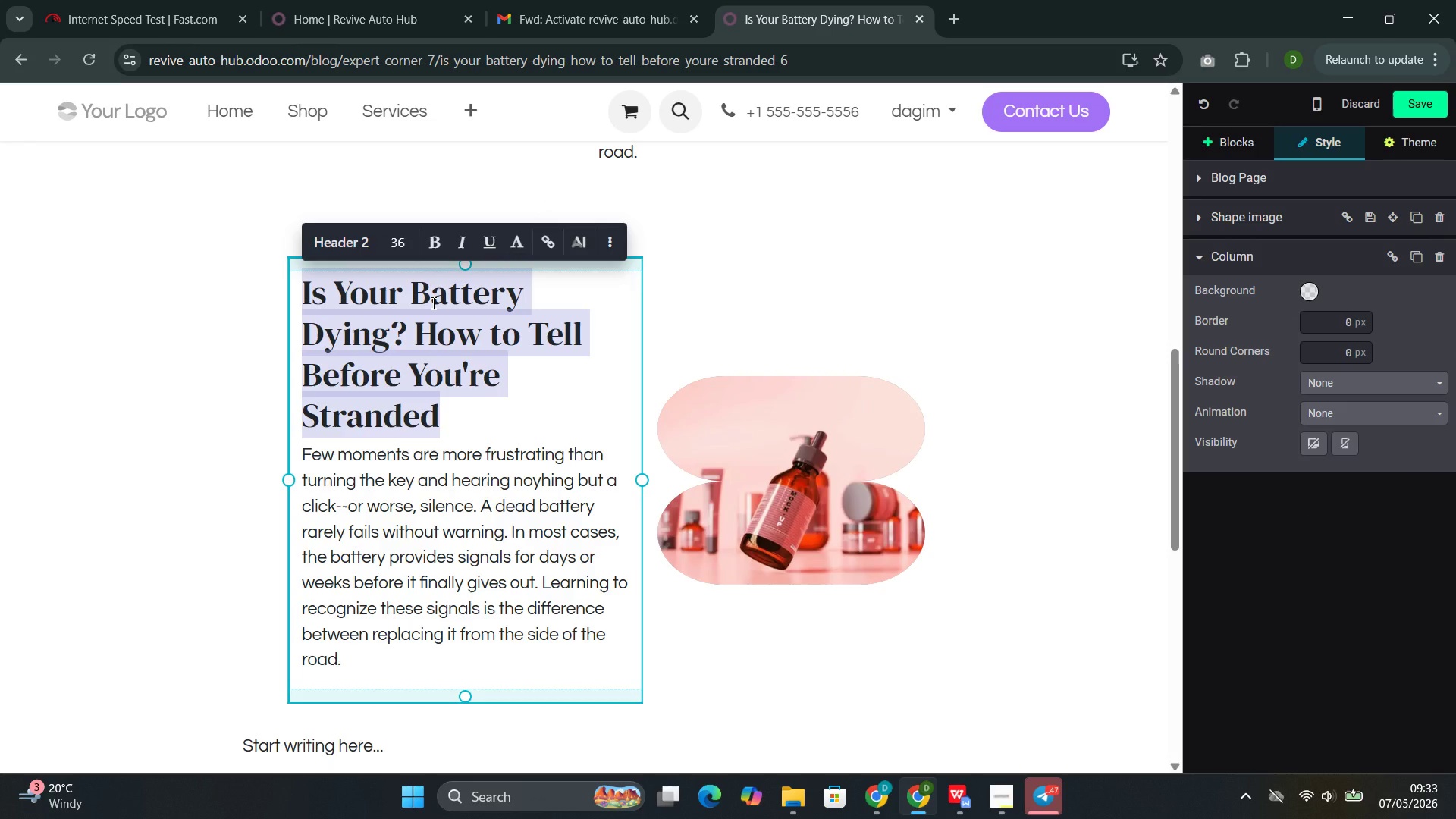 
key(Backspace)
 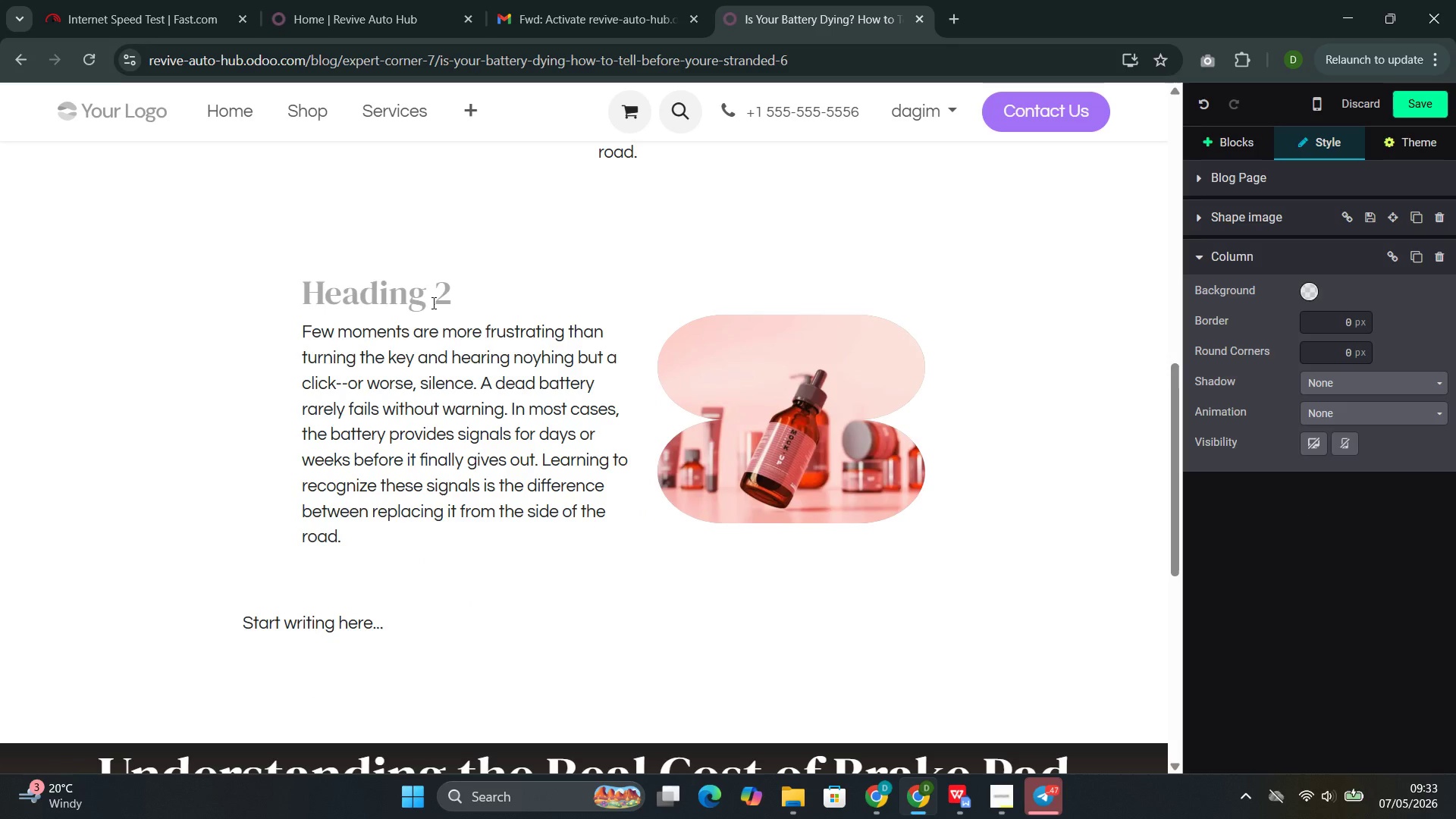 
key(ArrowDown)
 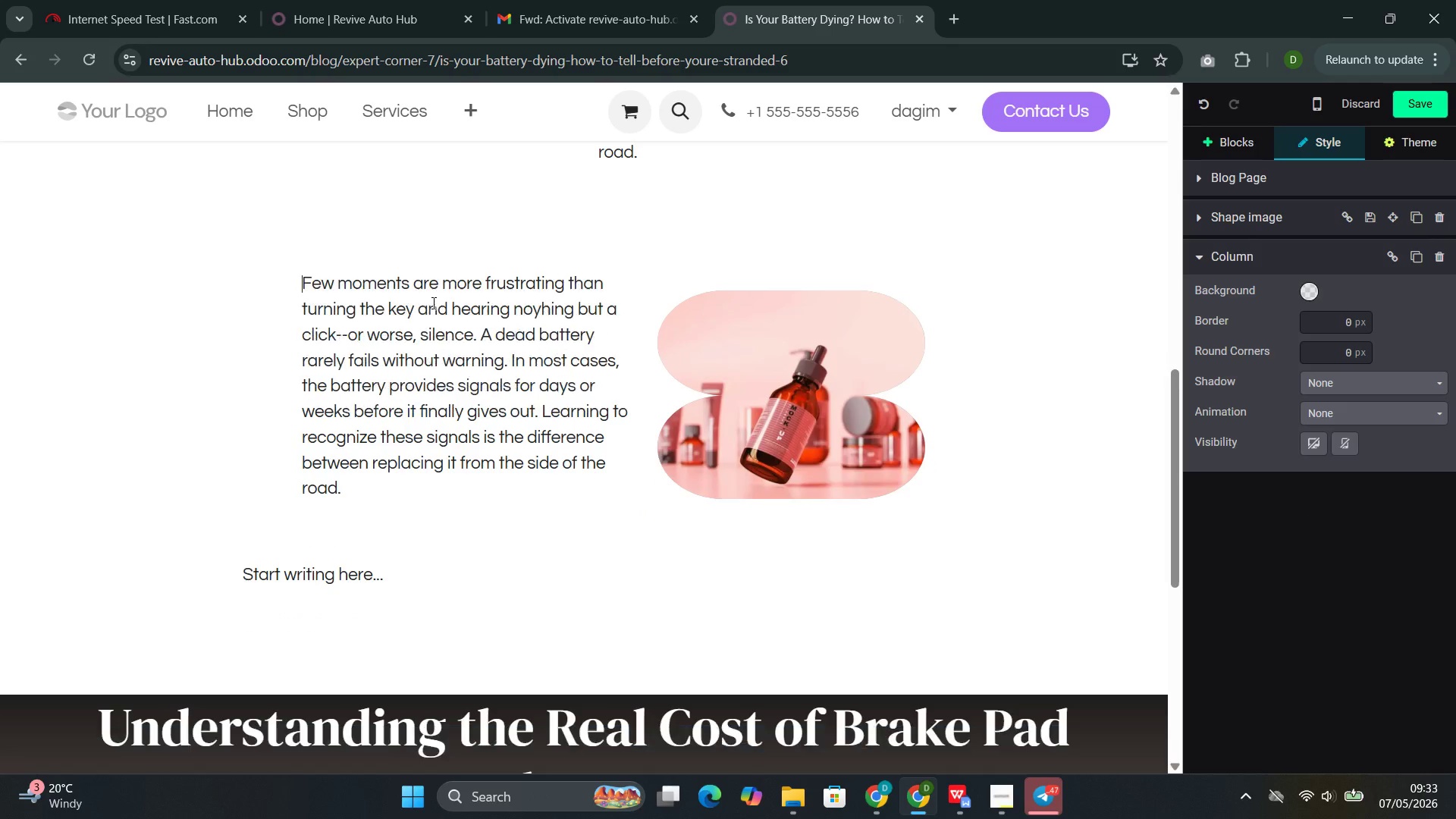 
key(Backspace)
 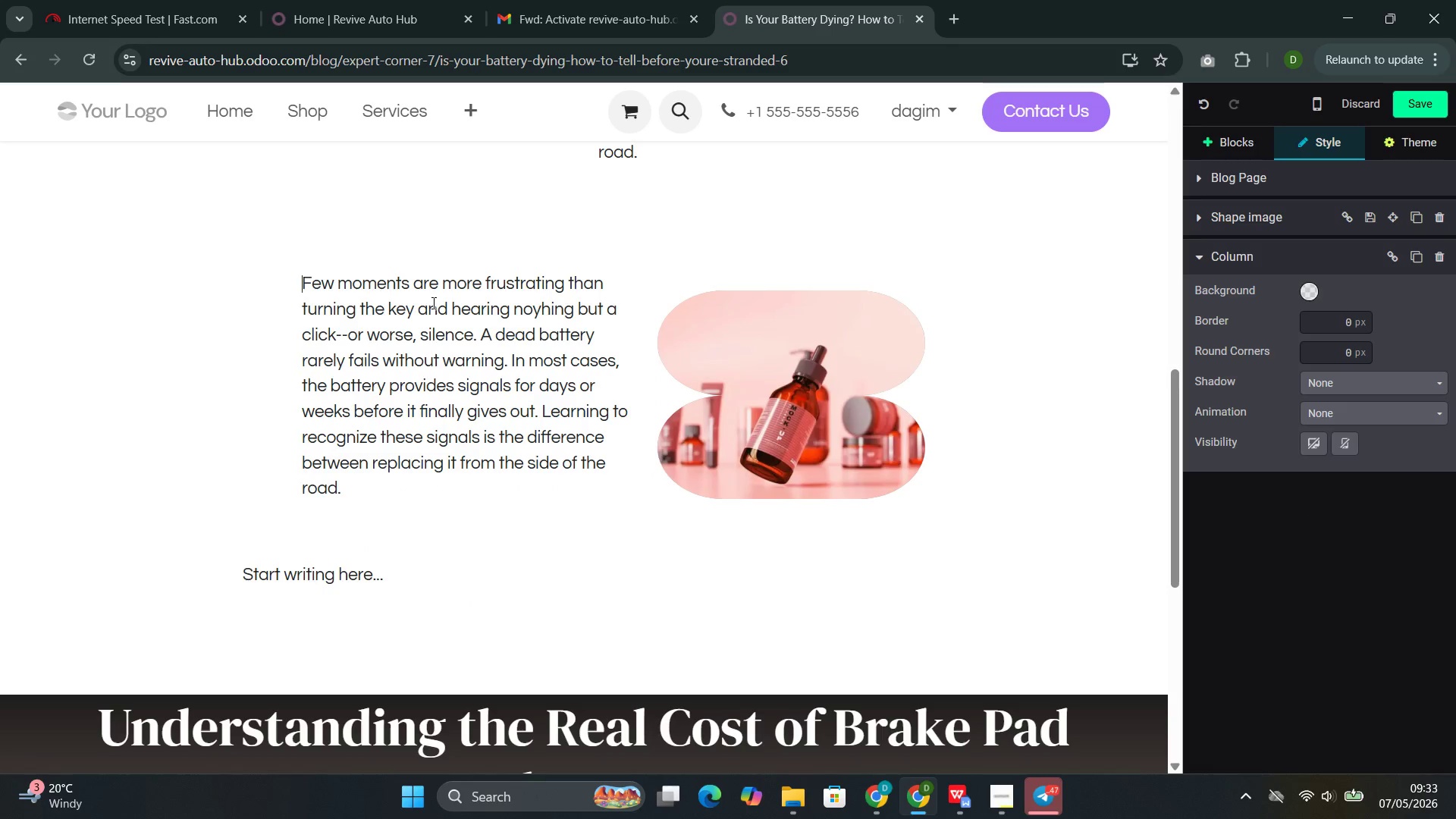 
key(Backspace)
 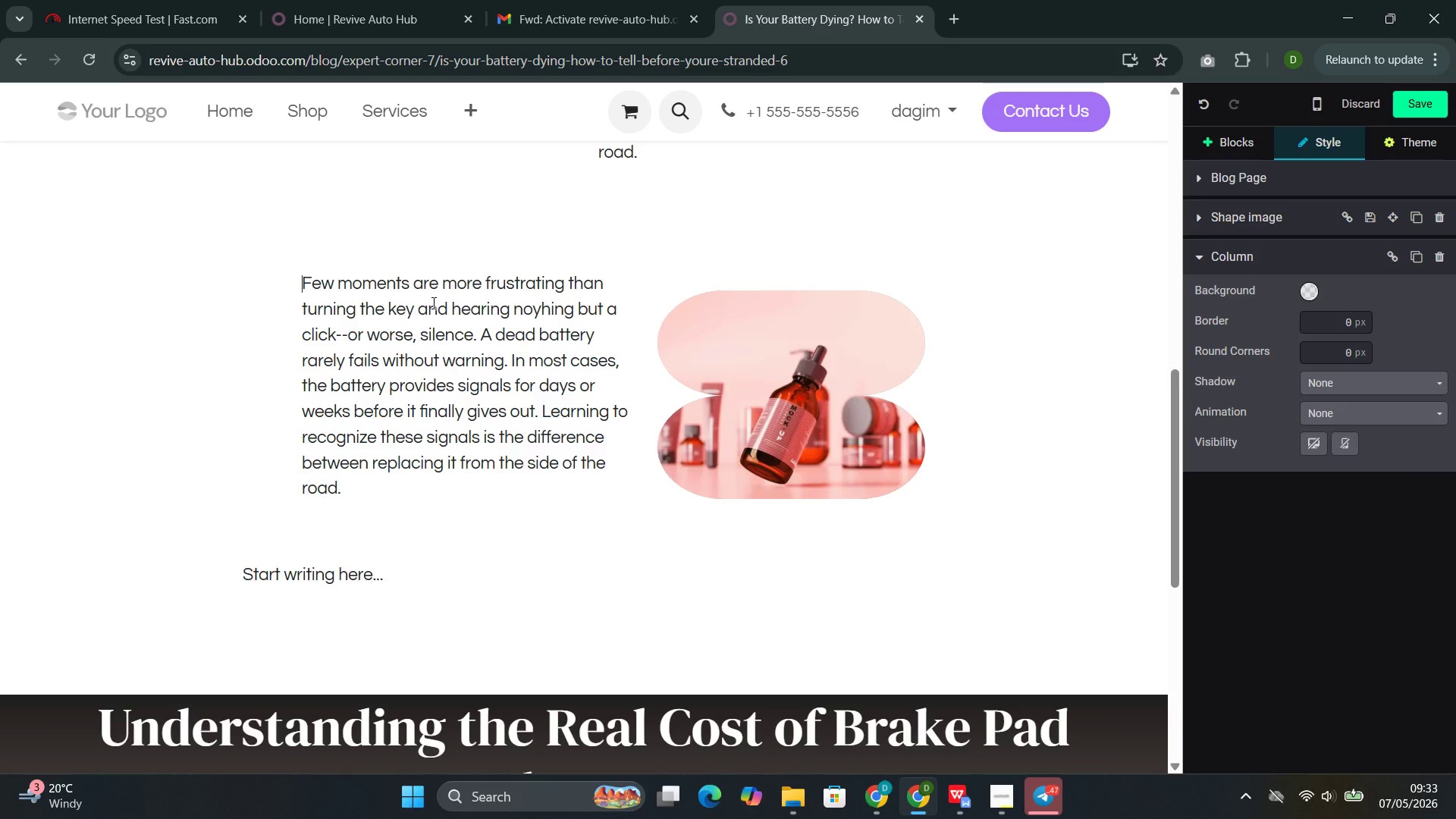 
key(Backspace)
 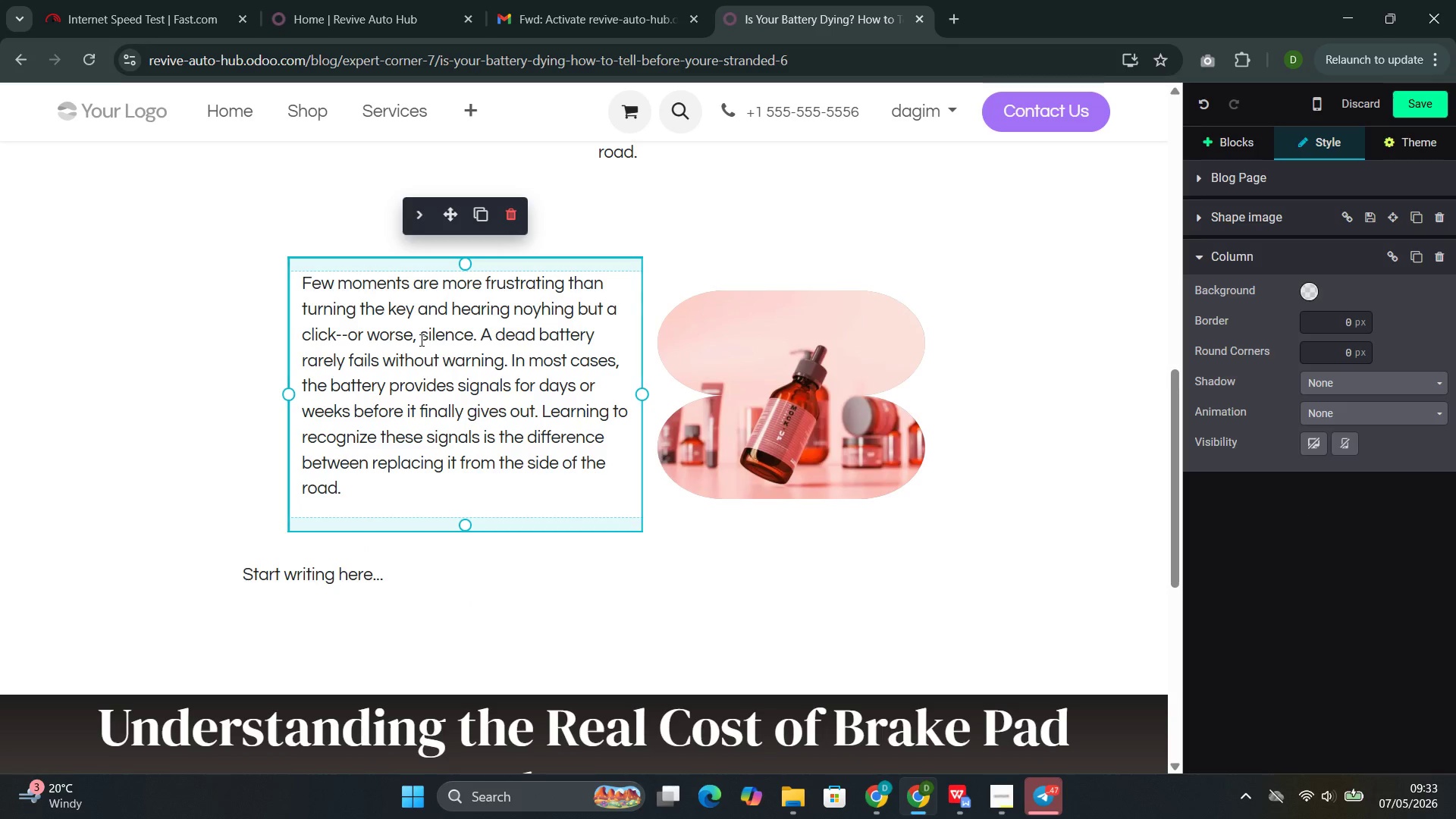 
double_click([420, 340])
 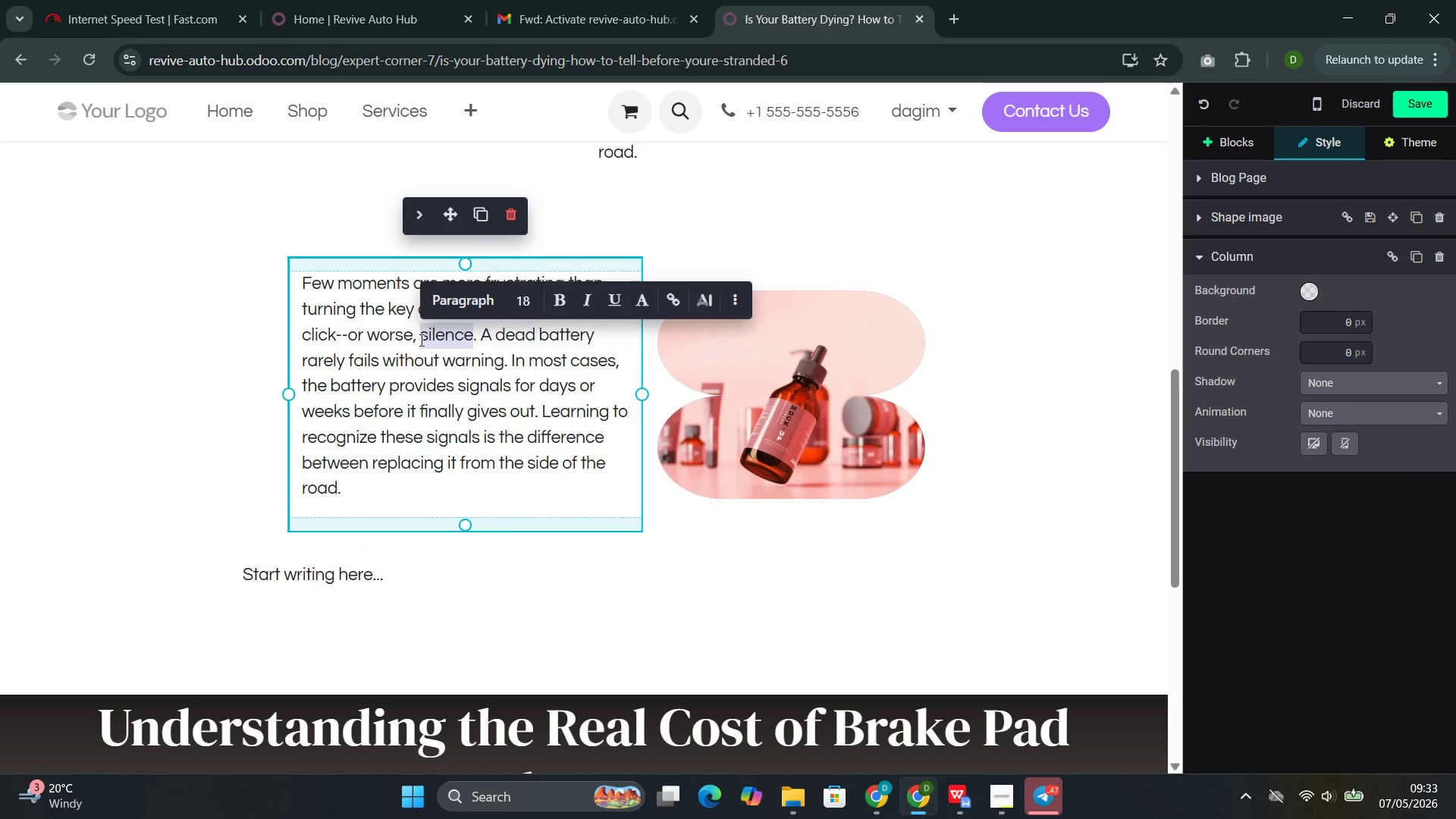 
triple_click([420, 340])
 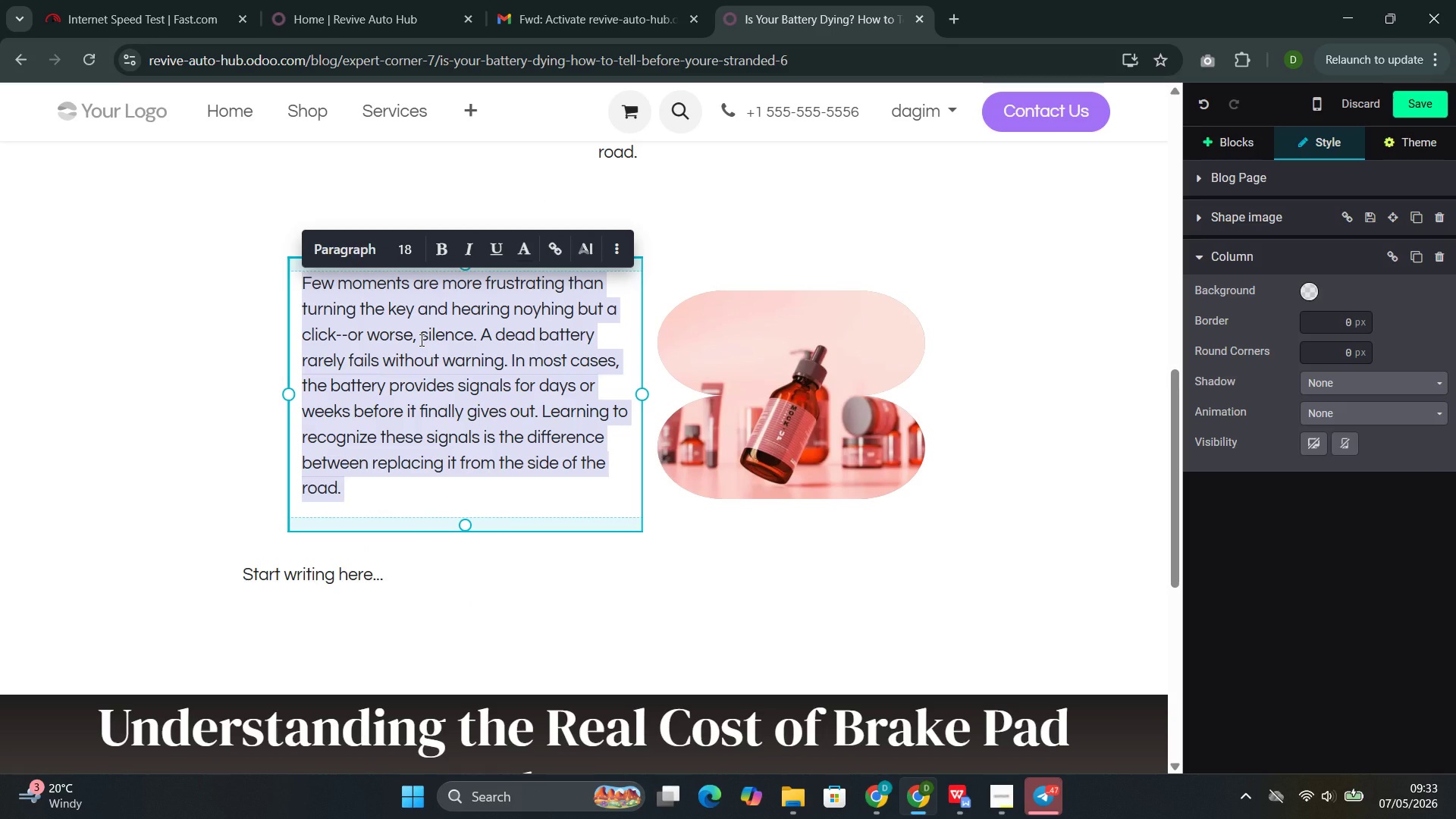 
type(With)
 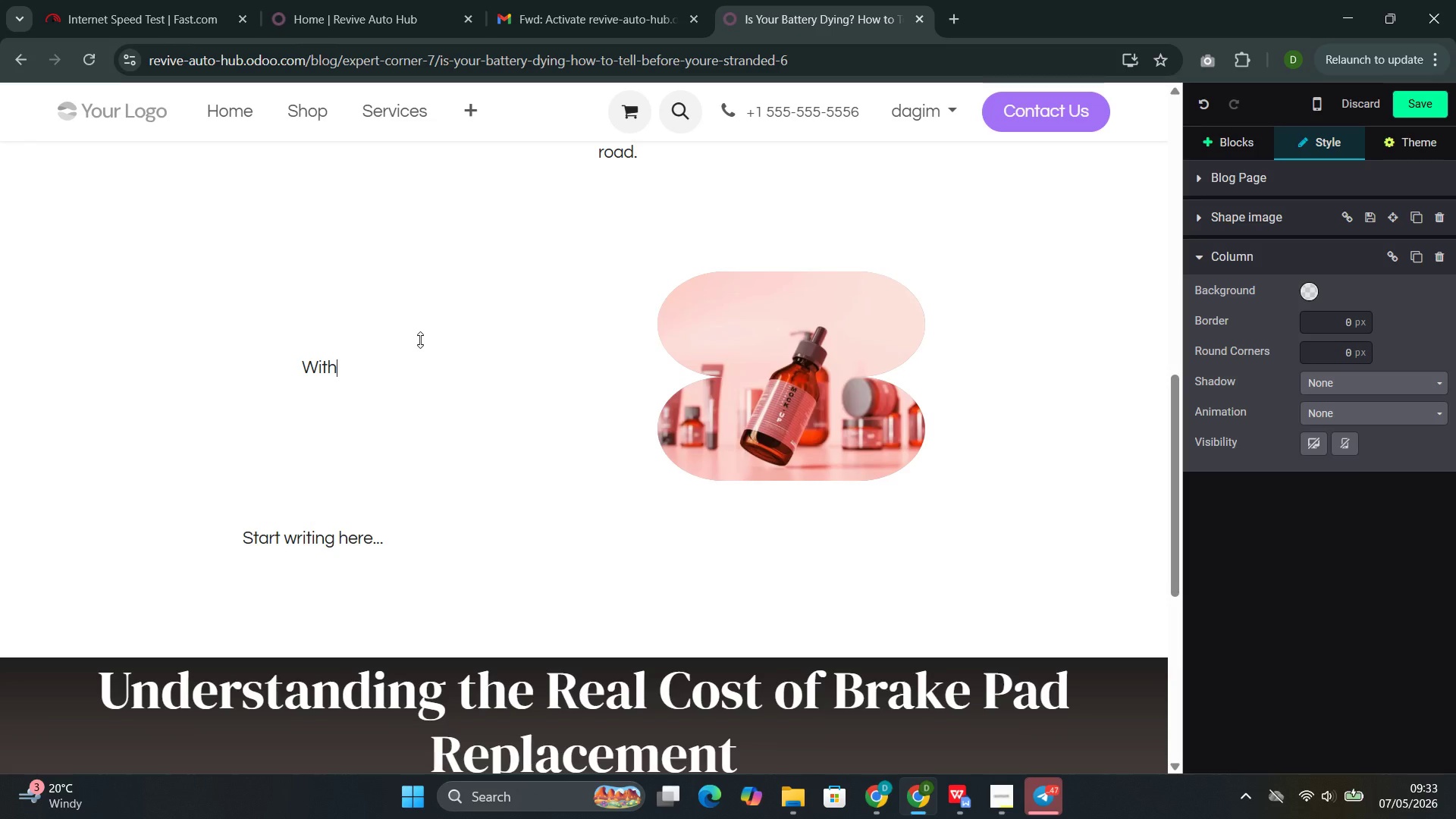 
type(4.)
key(Backspace)
type(,500)
 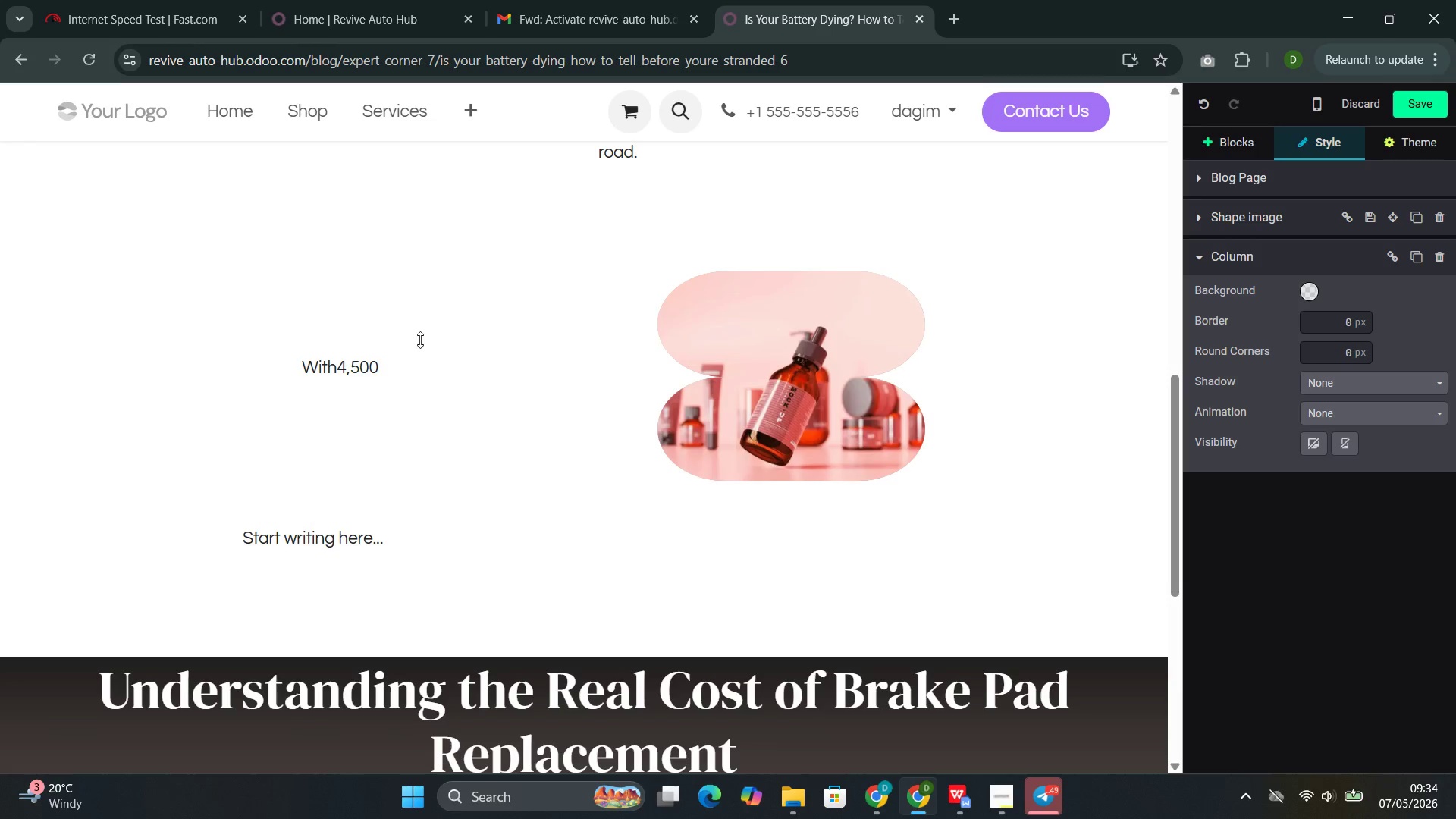 
key(ArrowLeft)
 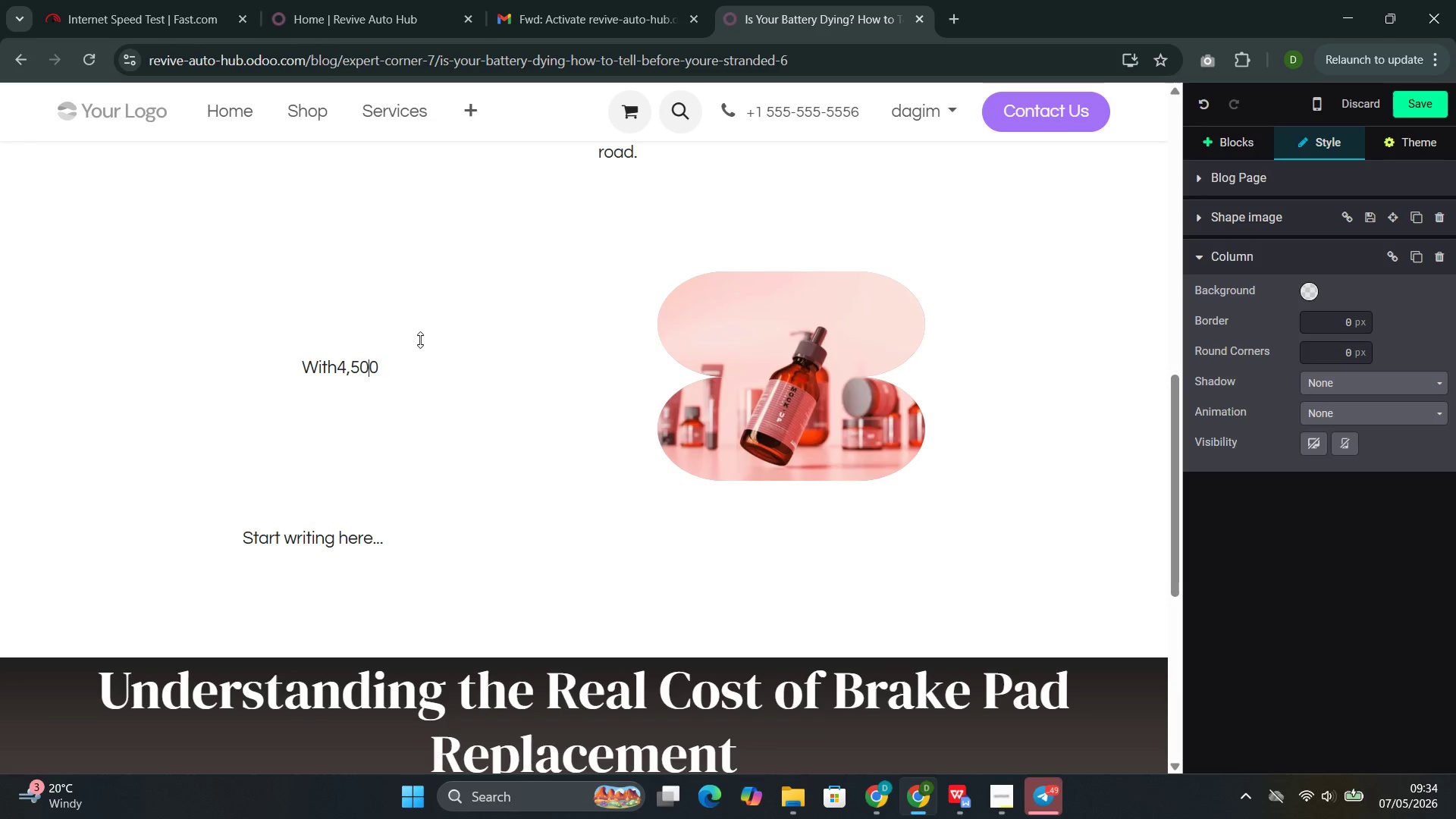 
key(ArrowLeft)
 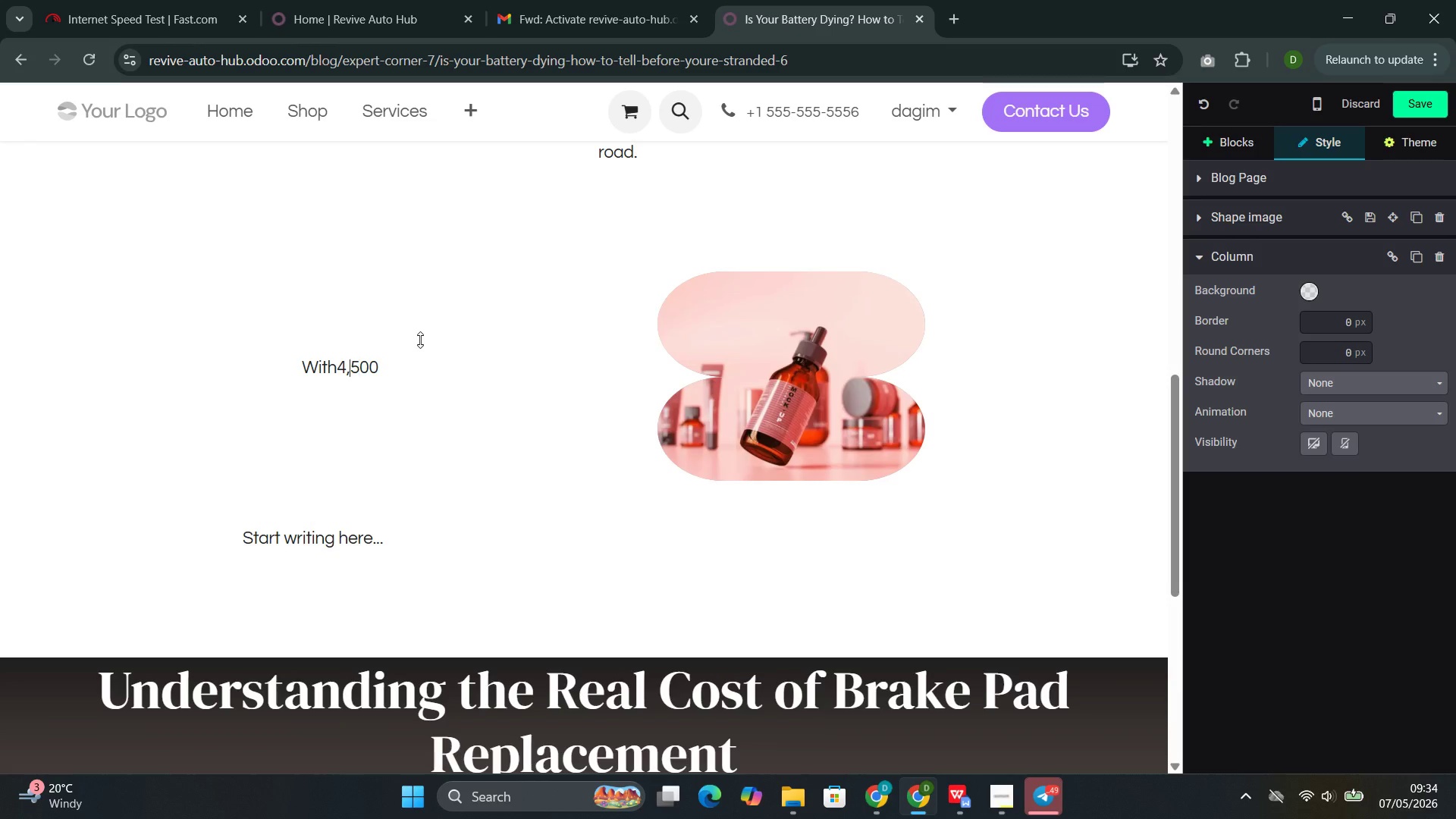 
key(ArrowLeft)
 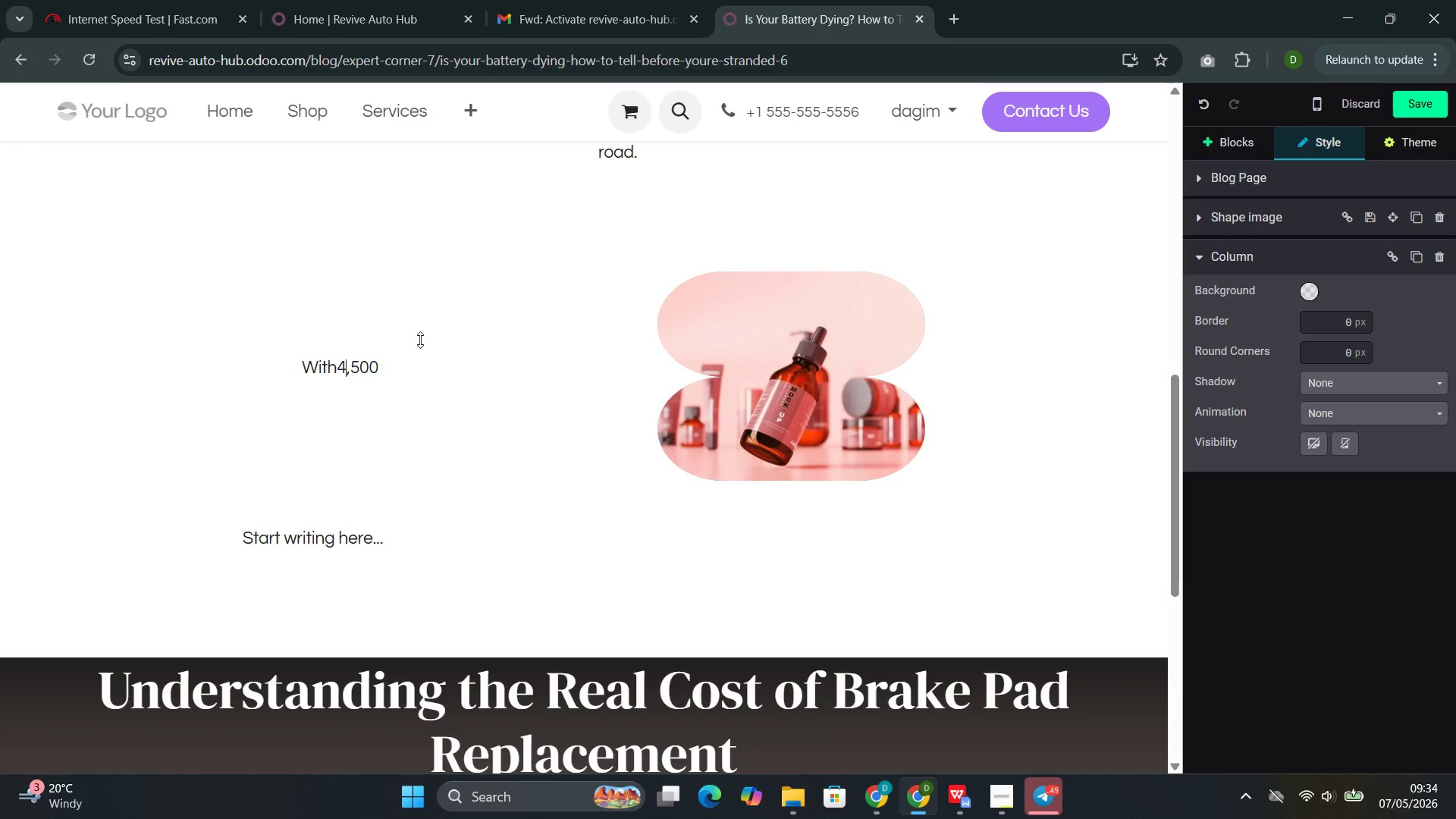 
key(ArrowLeft)
 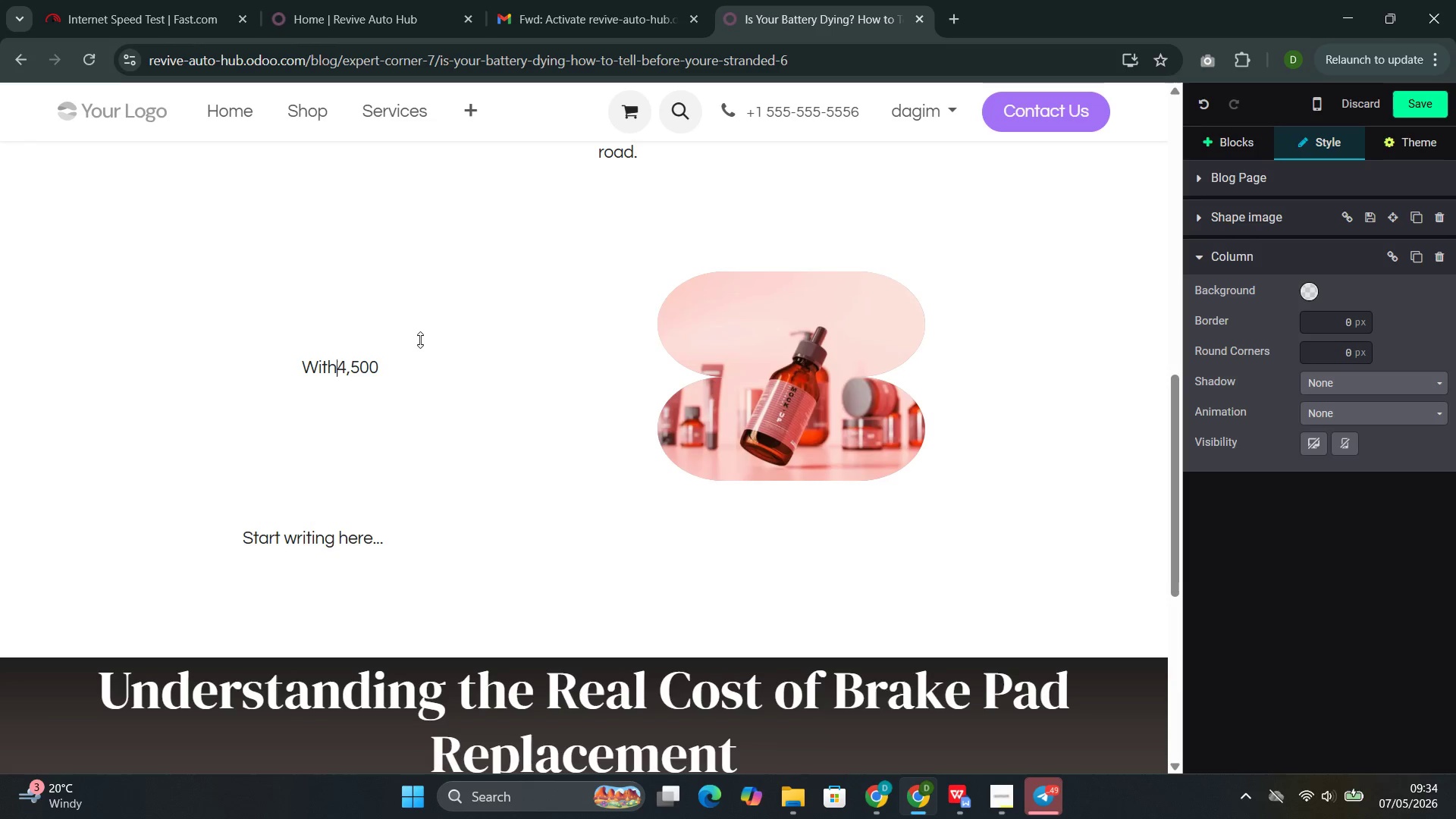 
key(ArrowLeft)
 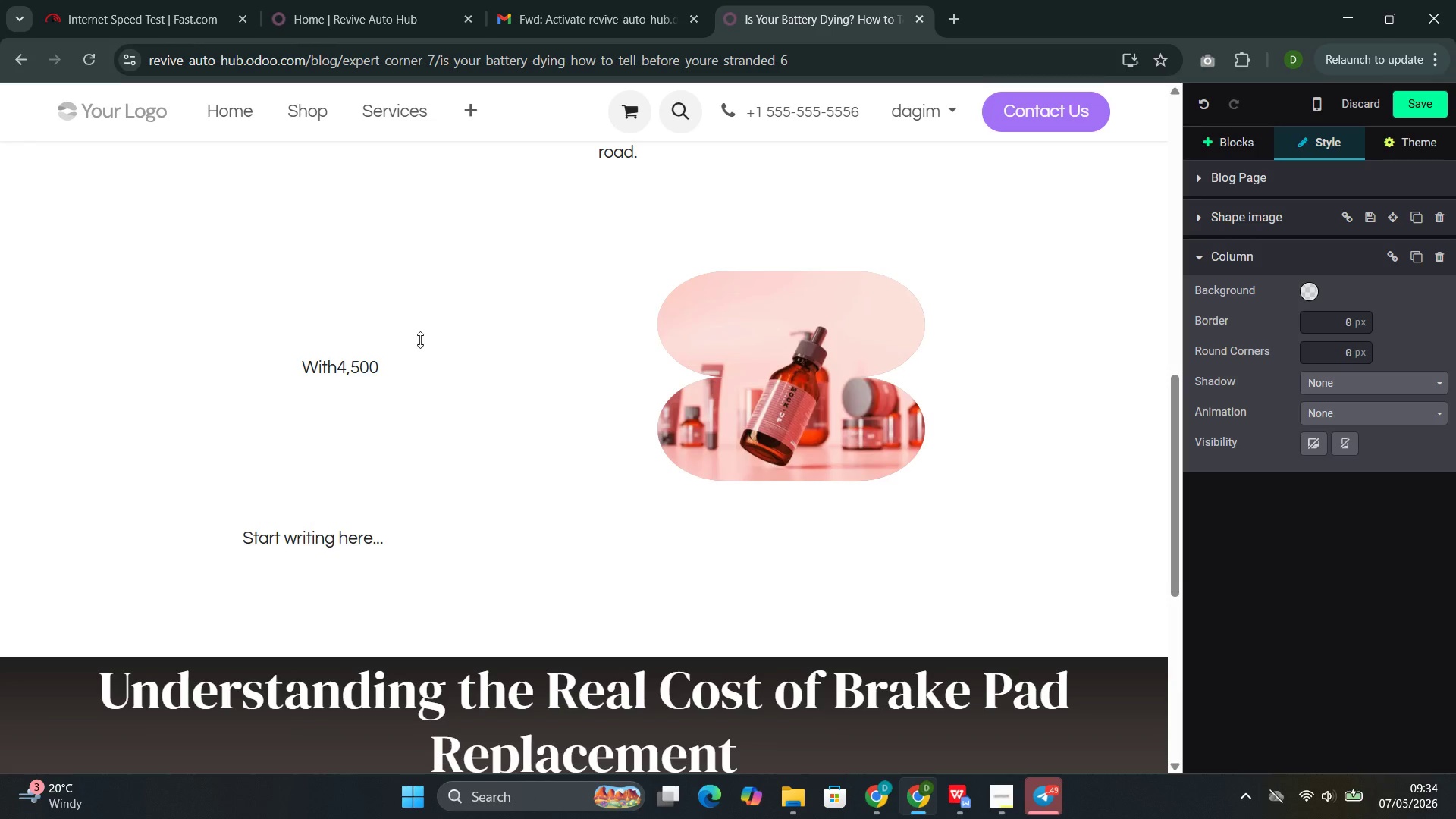 
key(Space)
 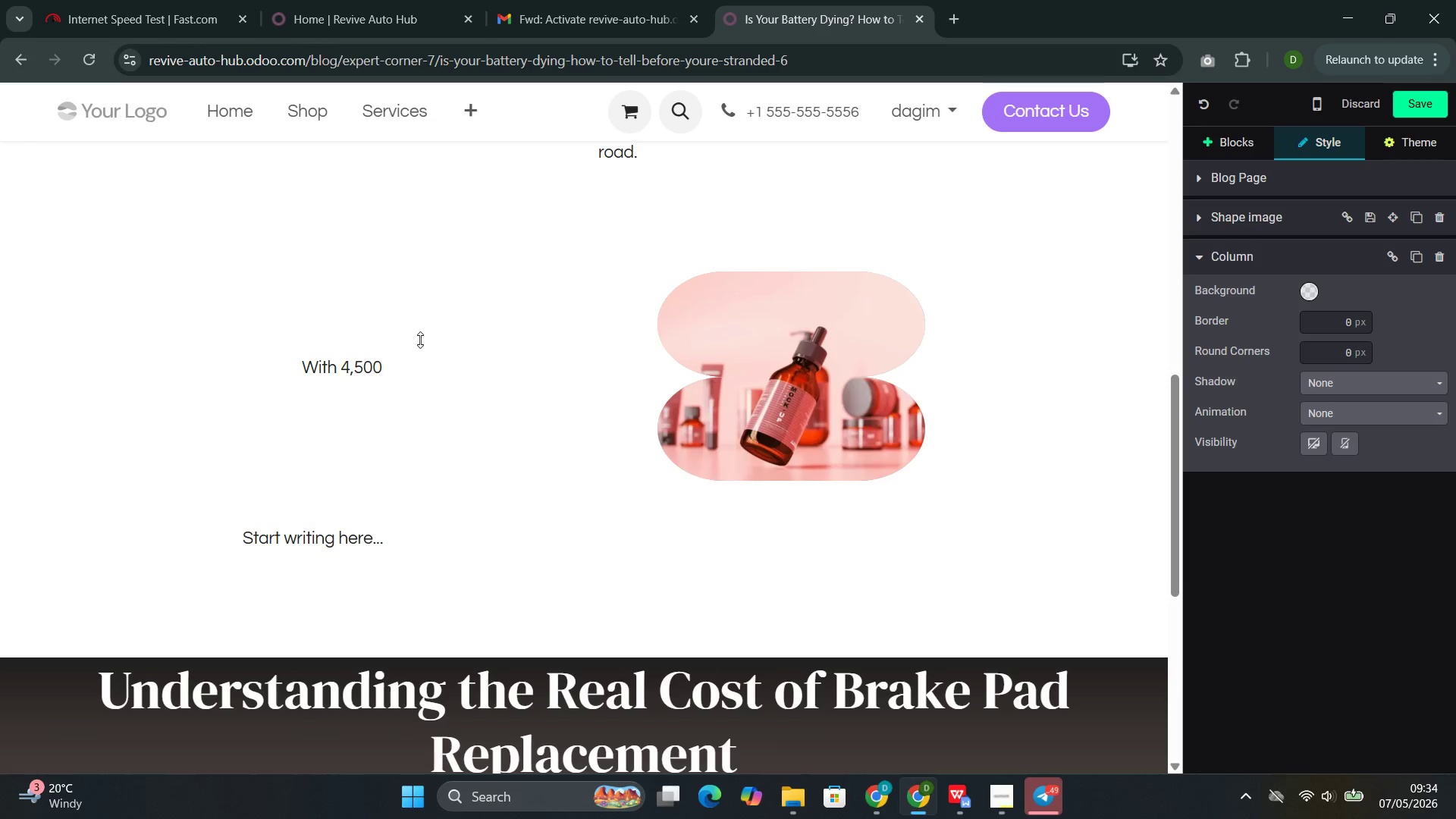 
key(ArrowRight)
 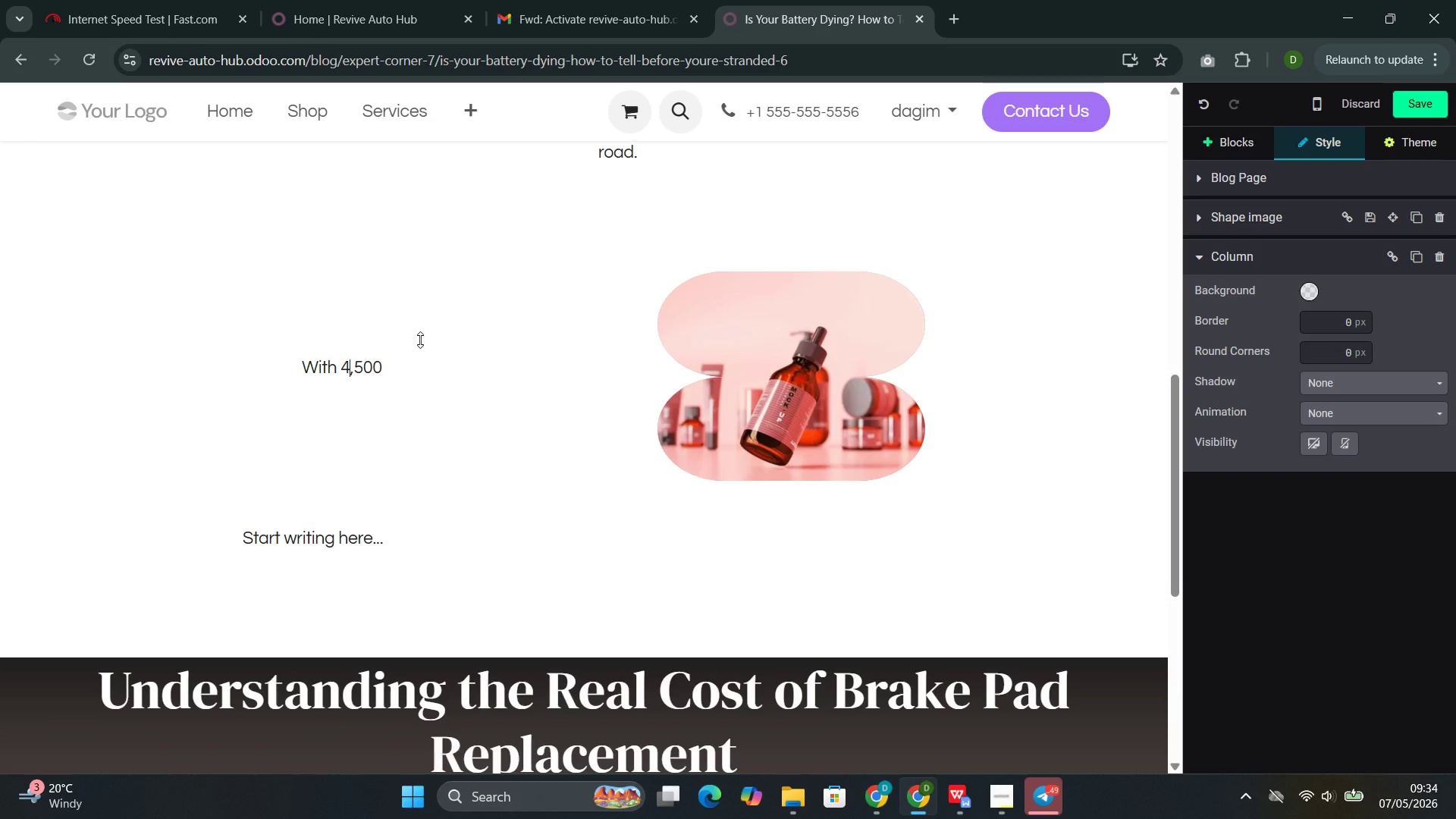 
key(ArrowRight)
 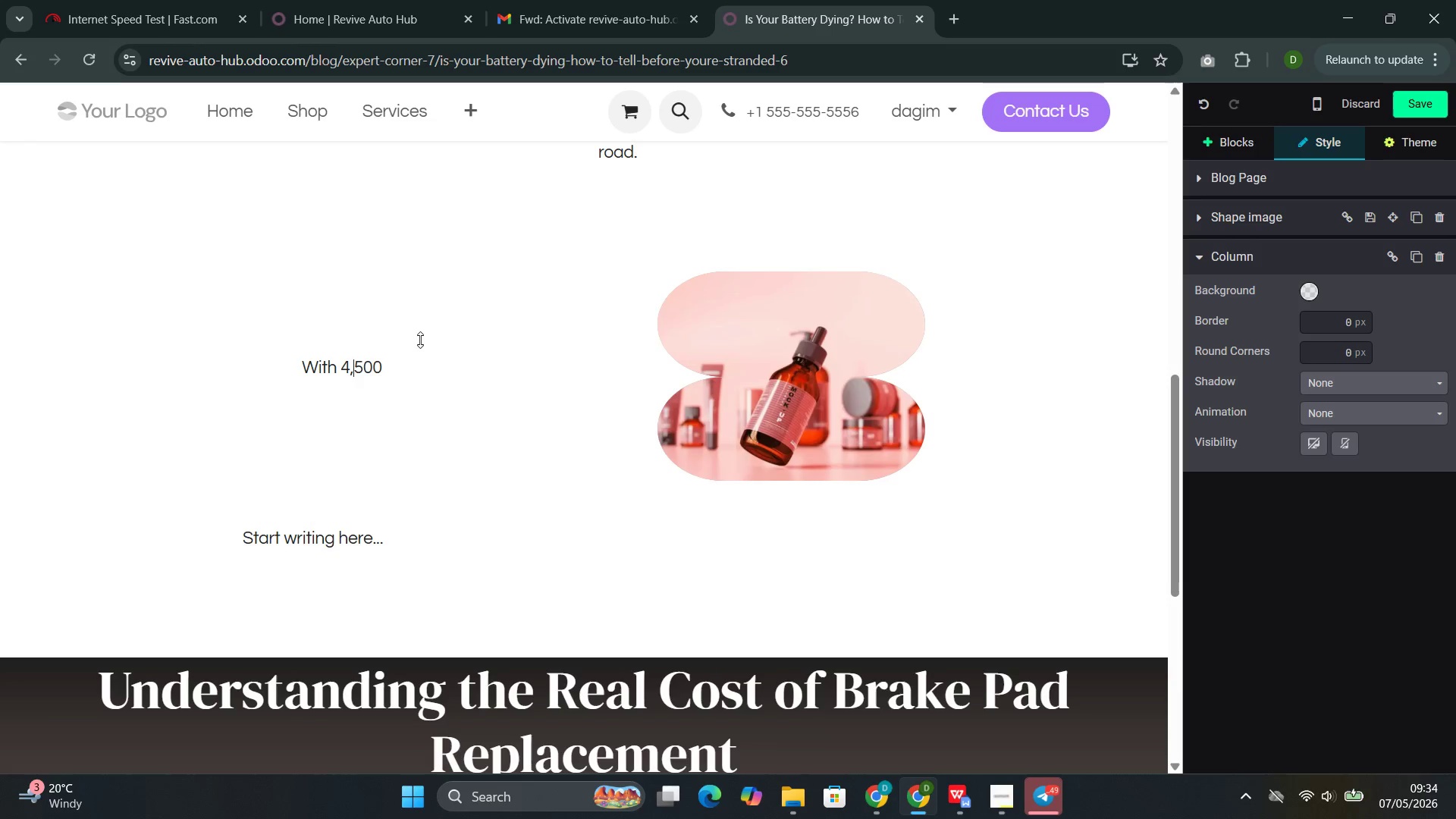 
key(ArrowRight)
 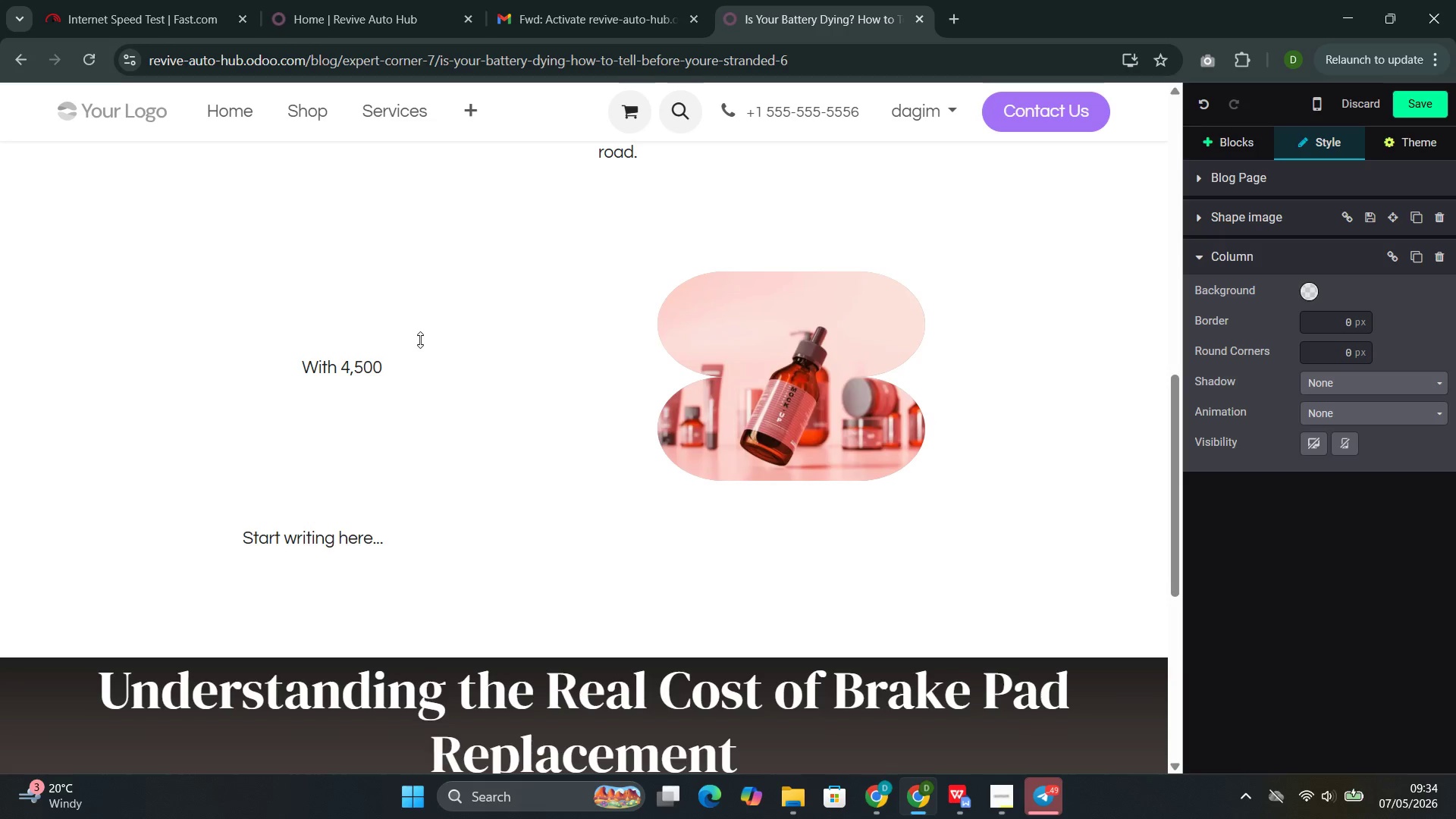 
key(ArrowRight)
 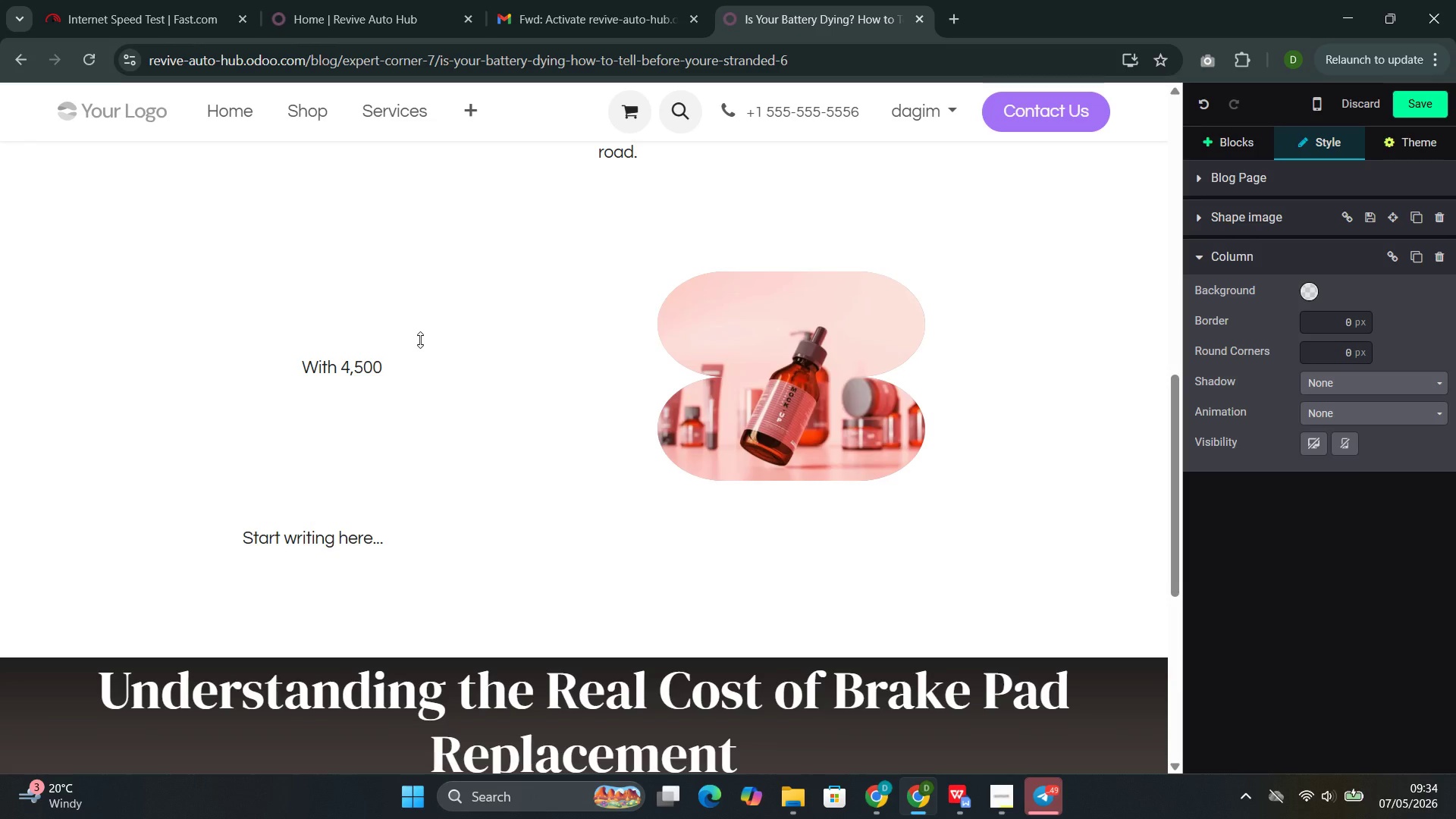 
key(ArrowRight)
 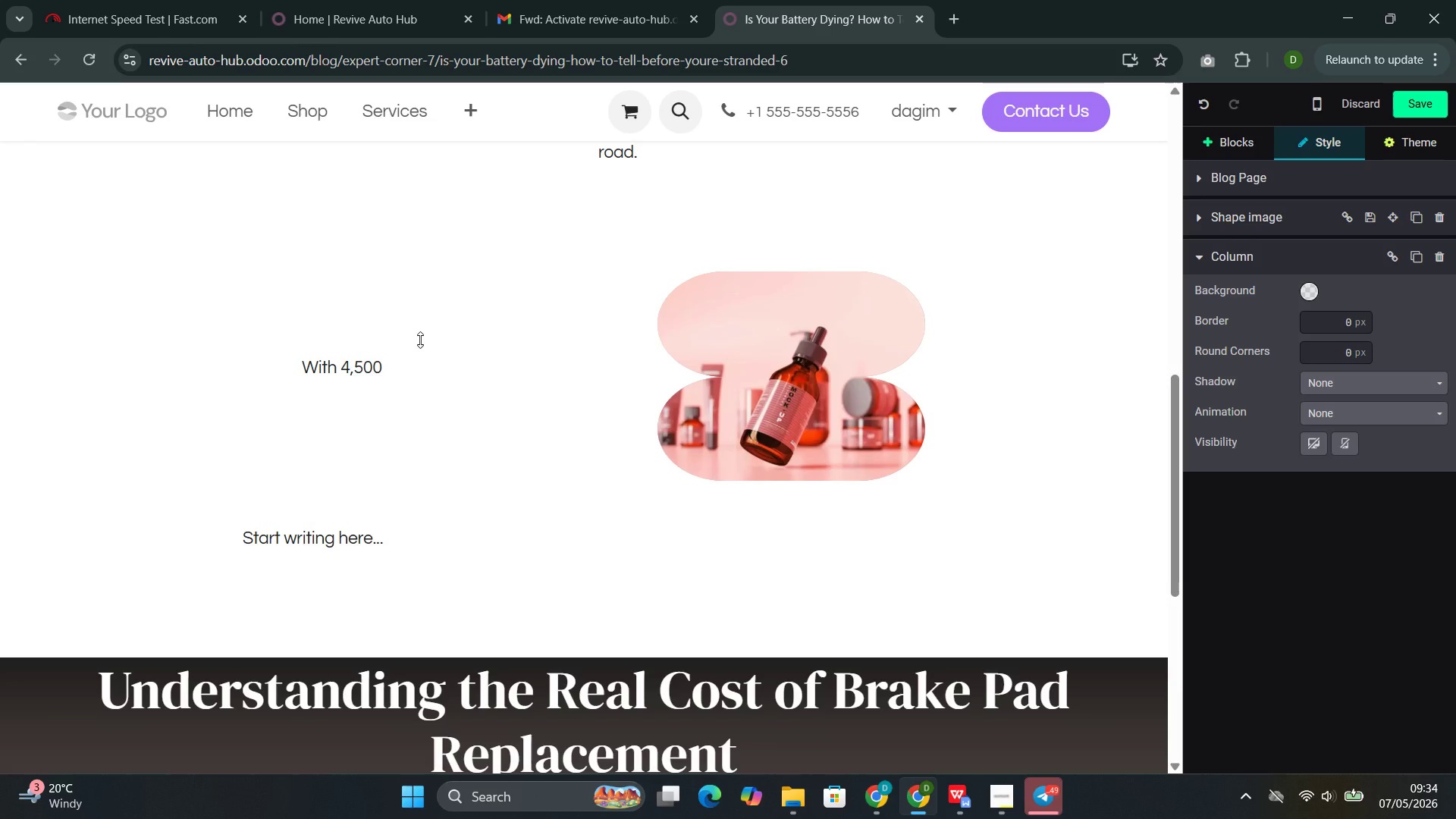 
type( month)
 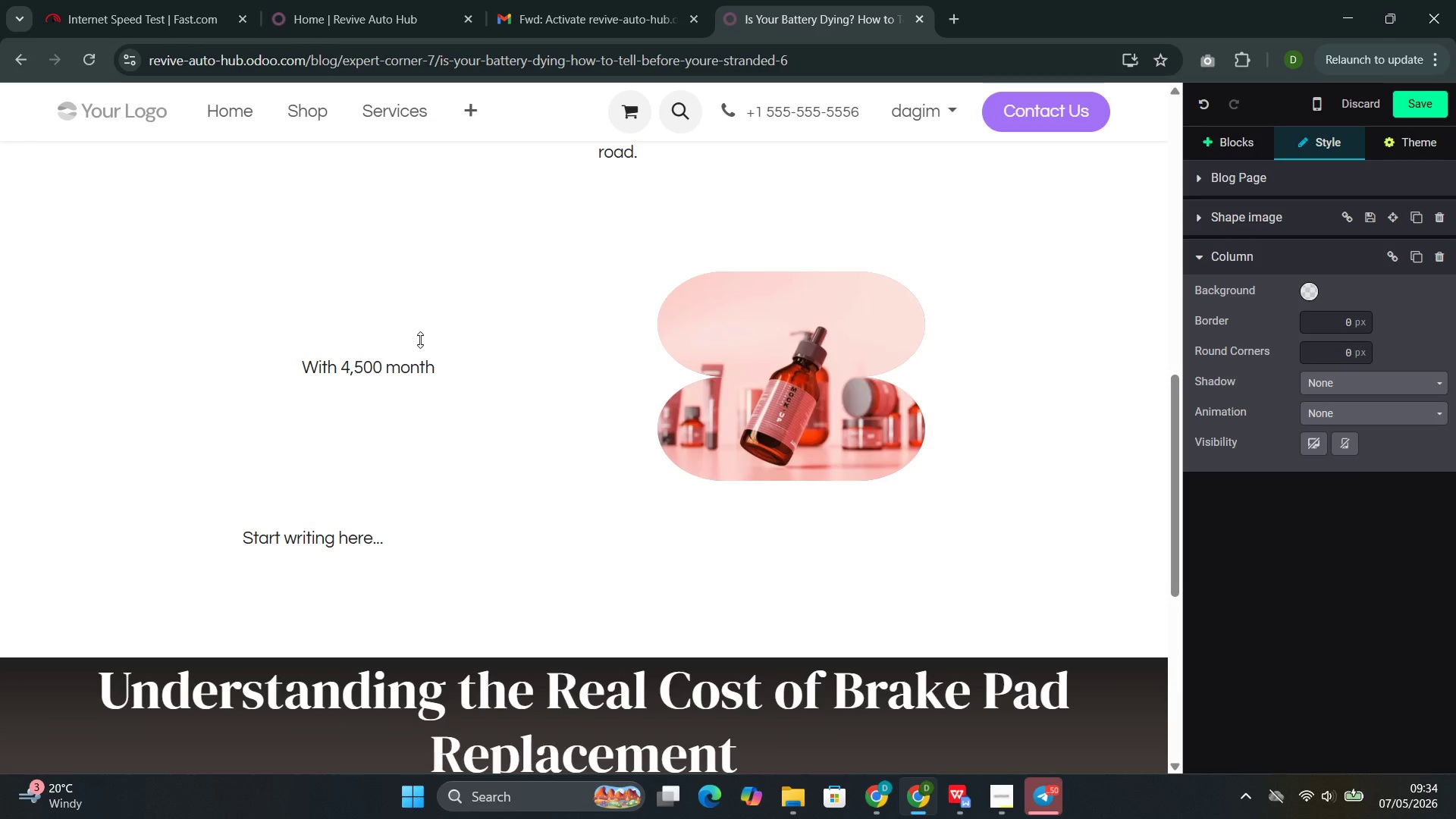 
type(ly searches fi)
key(Backspace)
type(or "")
 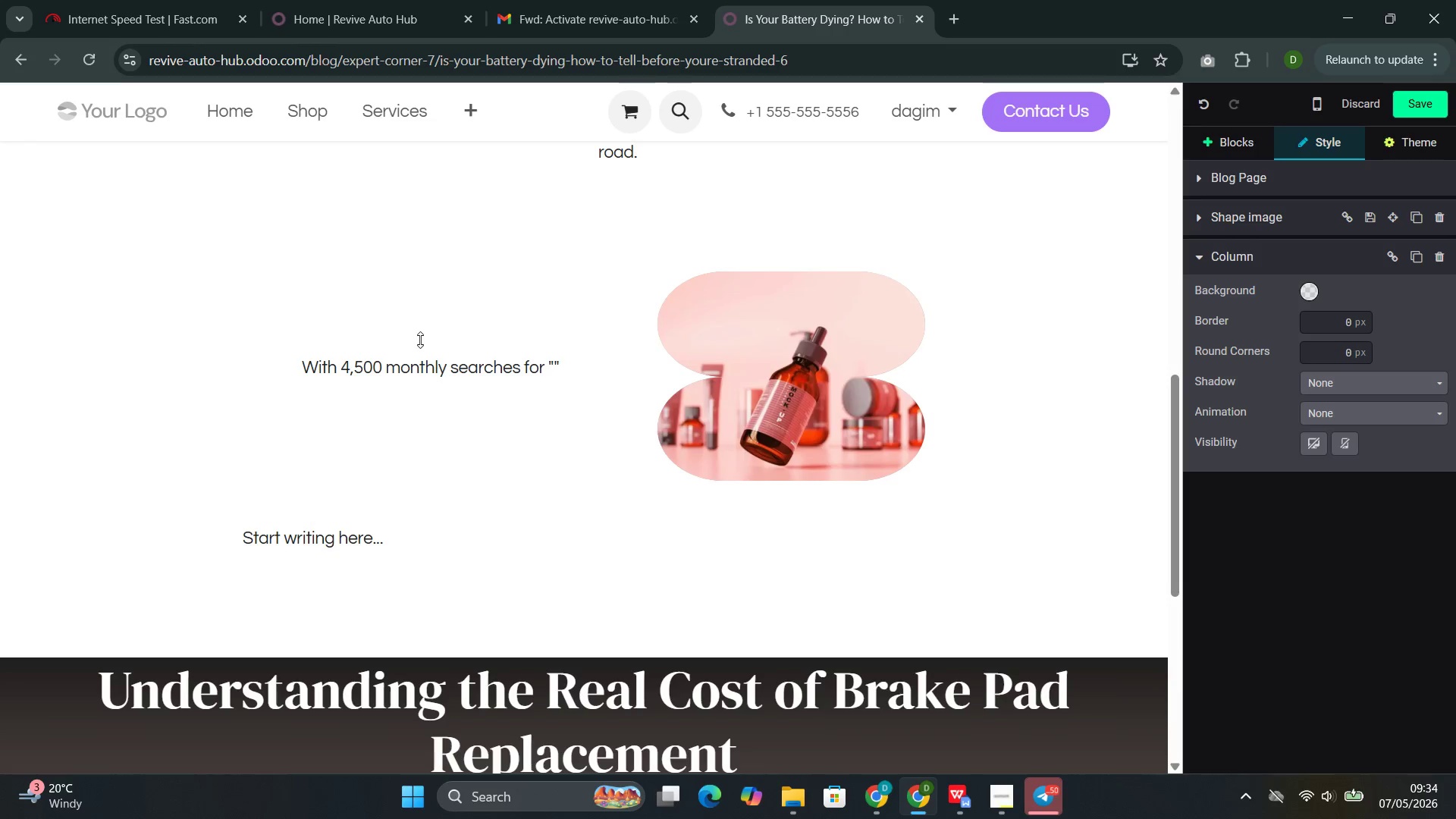 
key(ArrowLeft)
 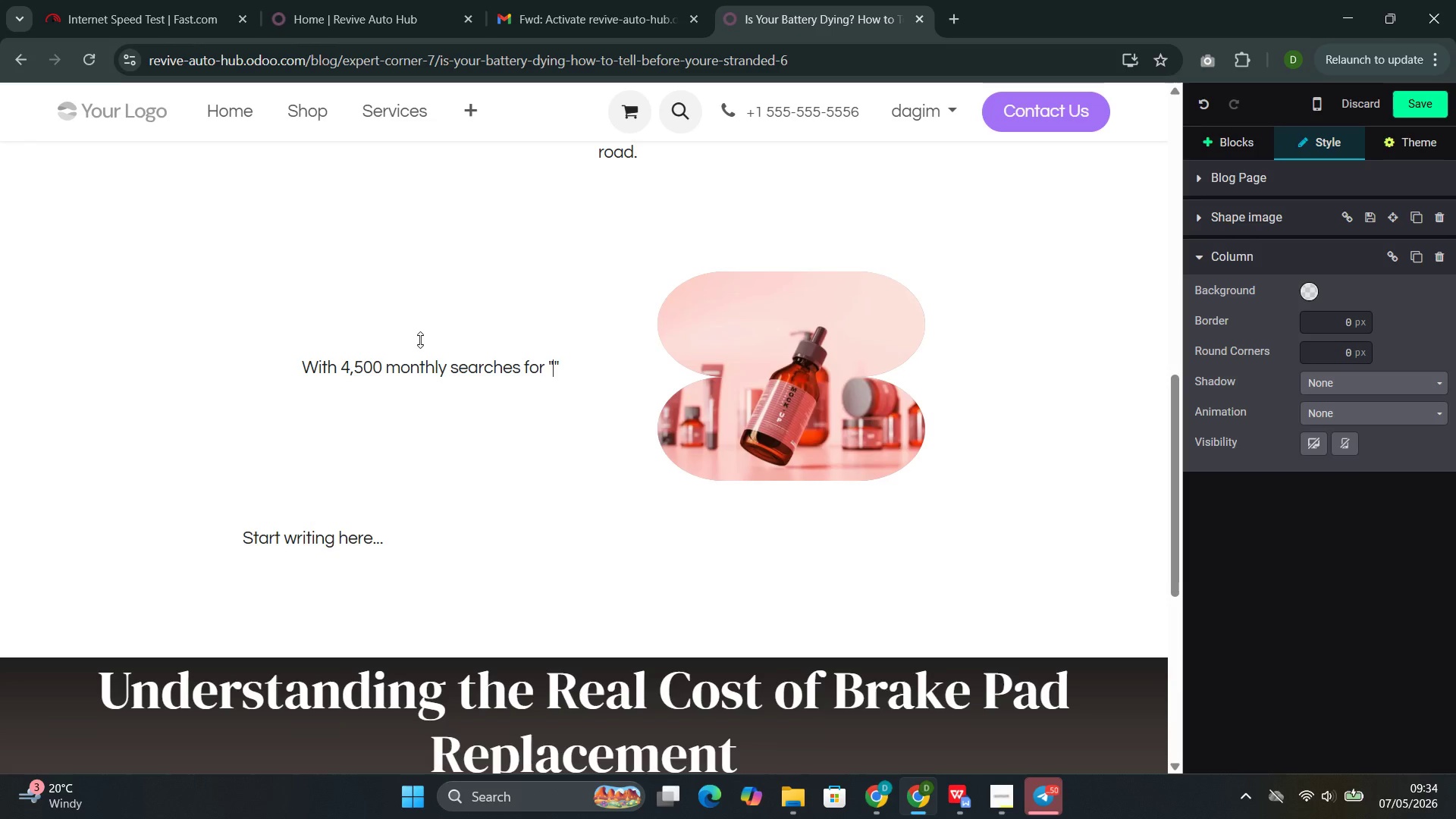 
type(car battery dead,)
 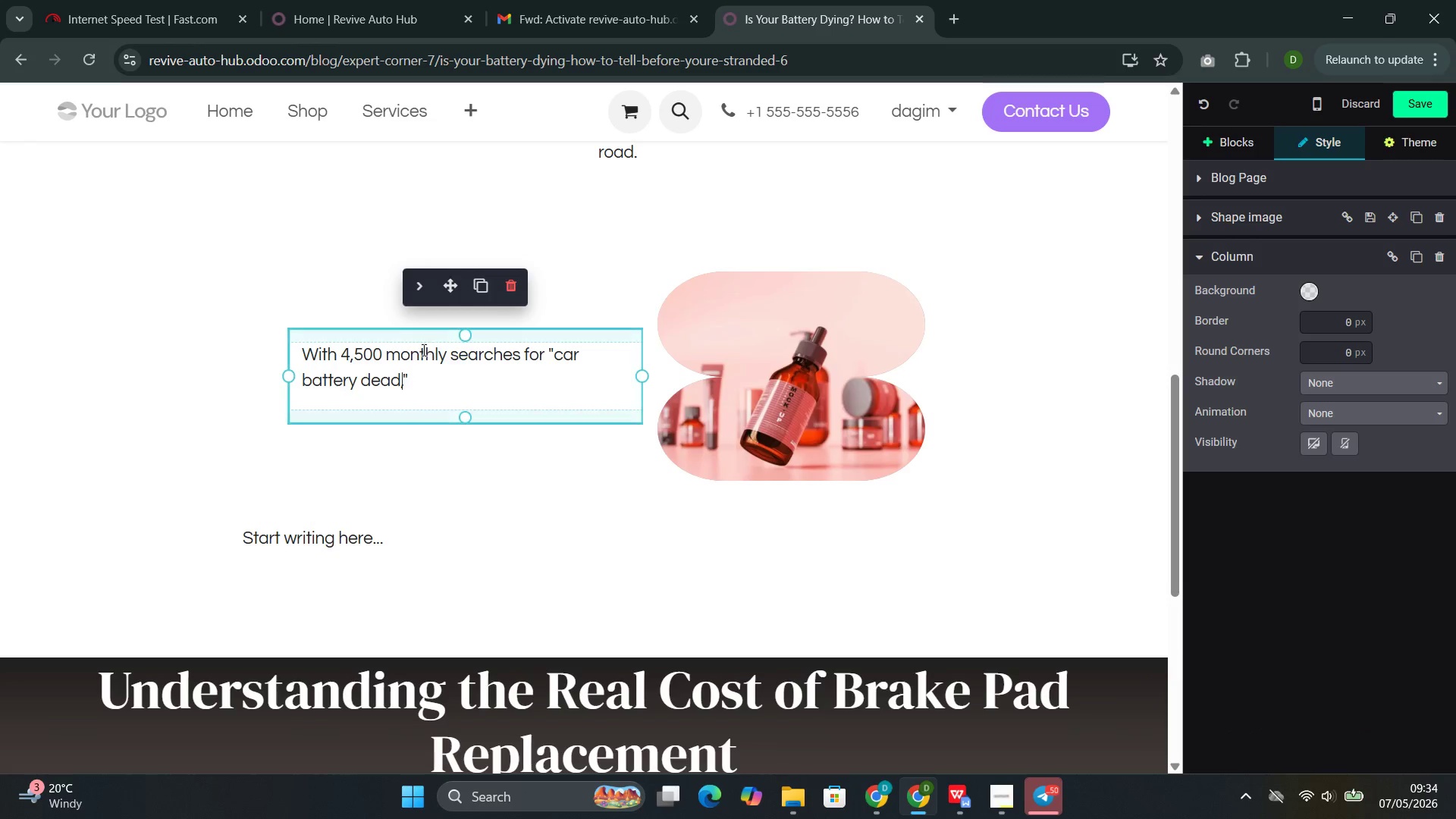 
left_click([421, 379])
 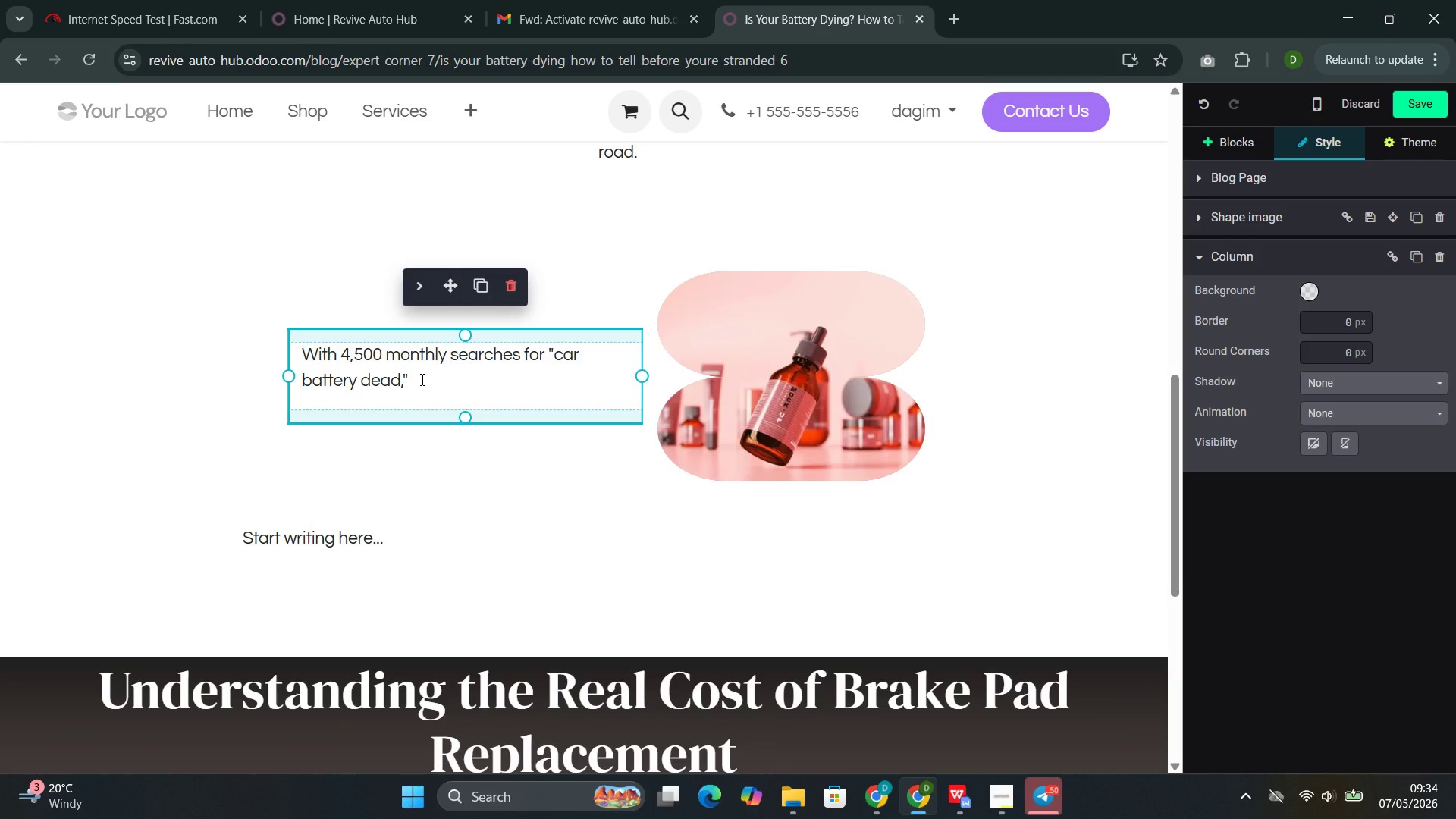 
type( this is the highest-vo)
 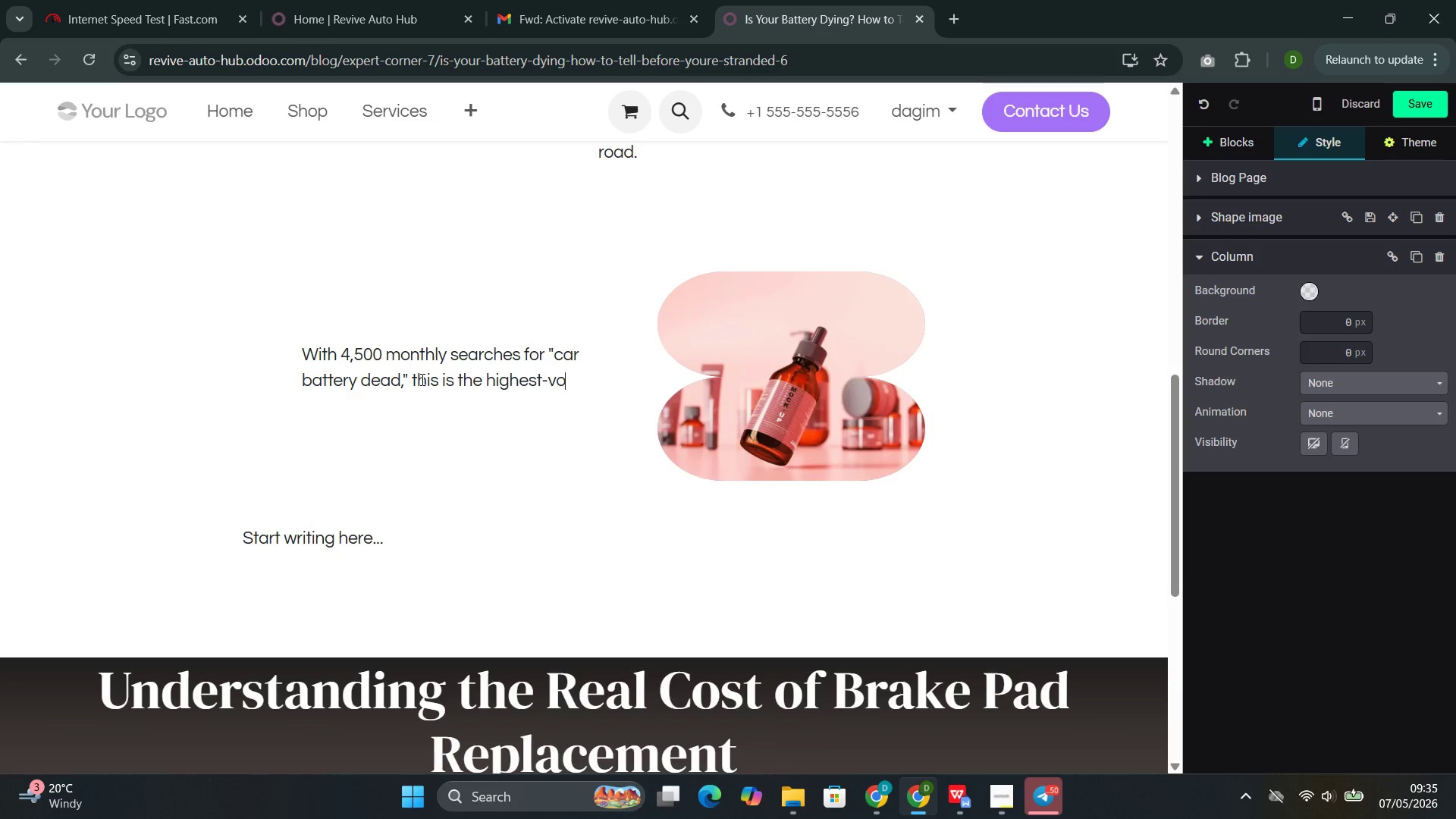 
type(lume keyword in )
 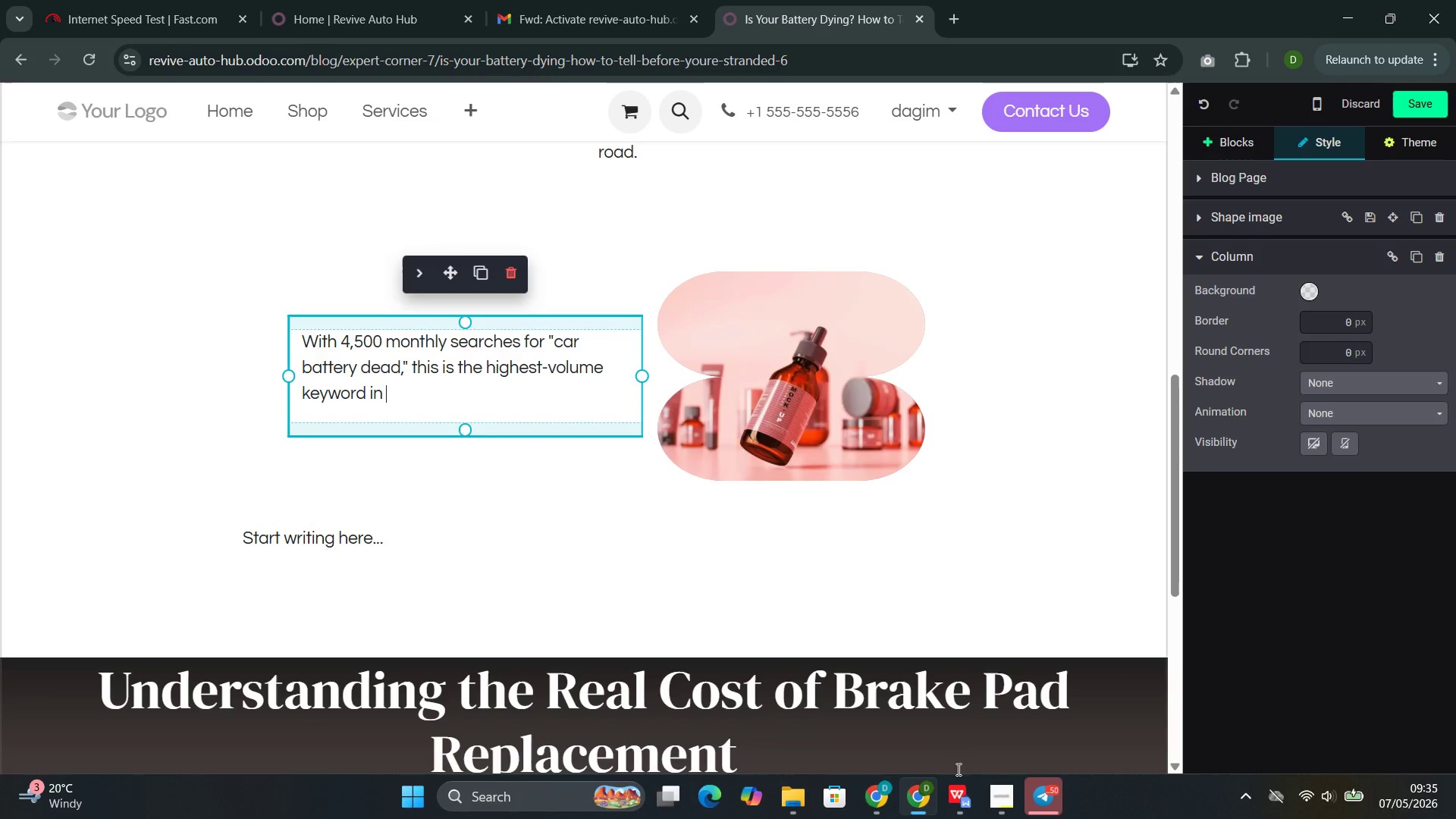 
wait(6.31)
 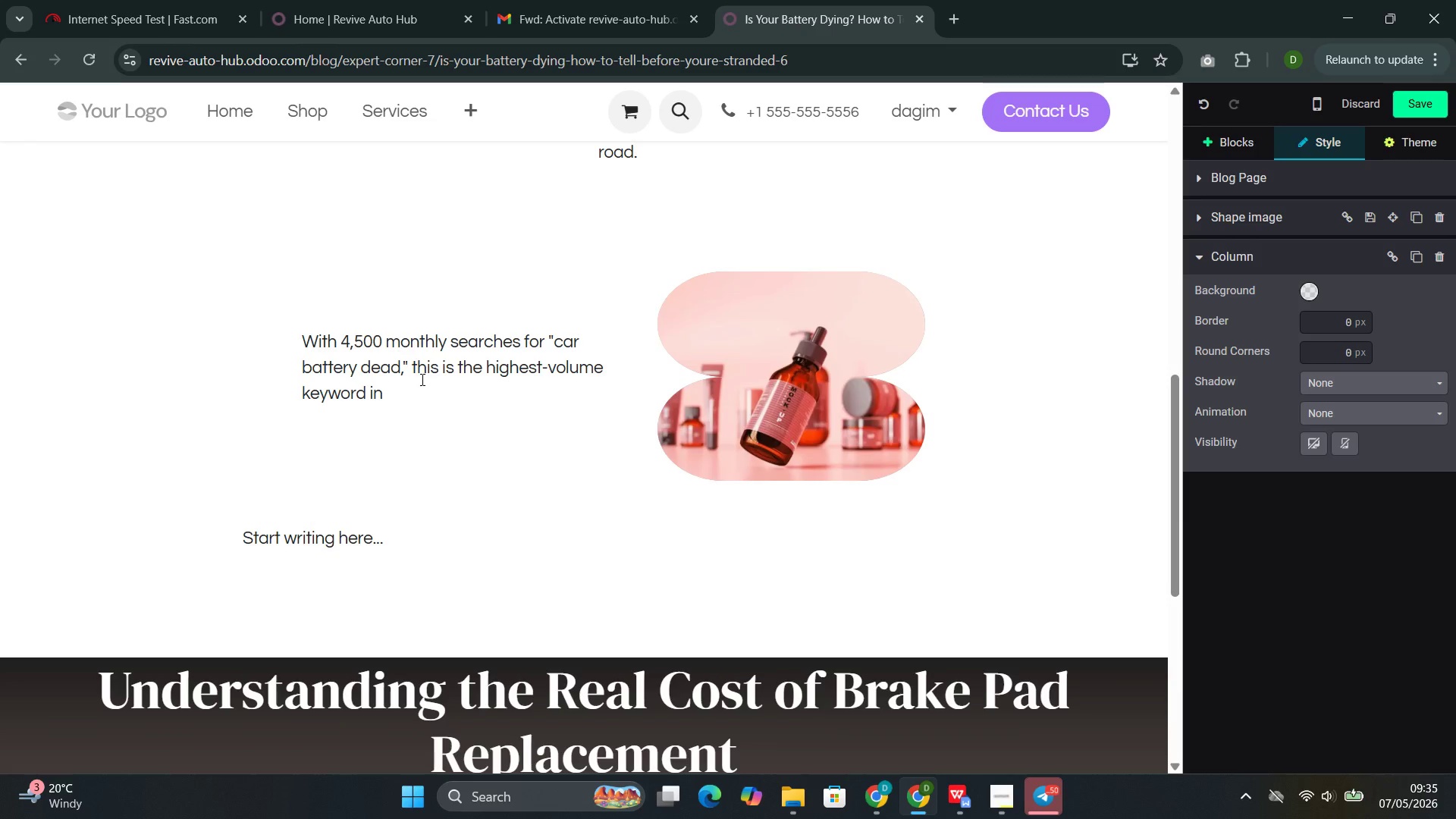 
left_click([975, 689])